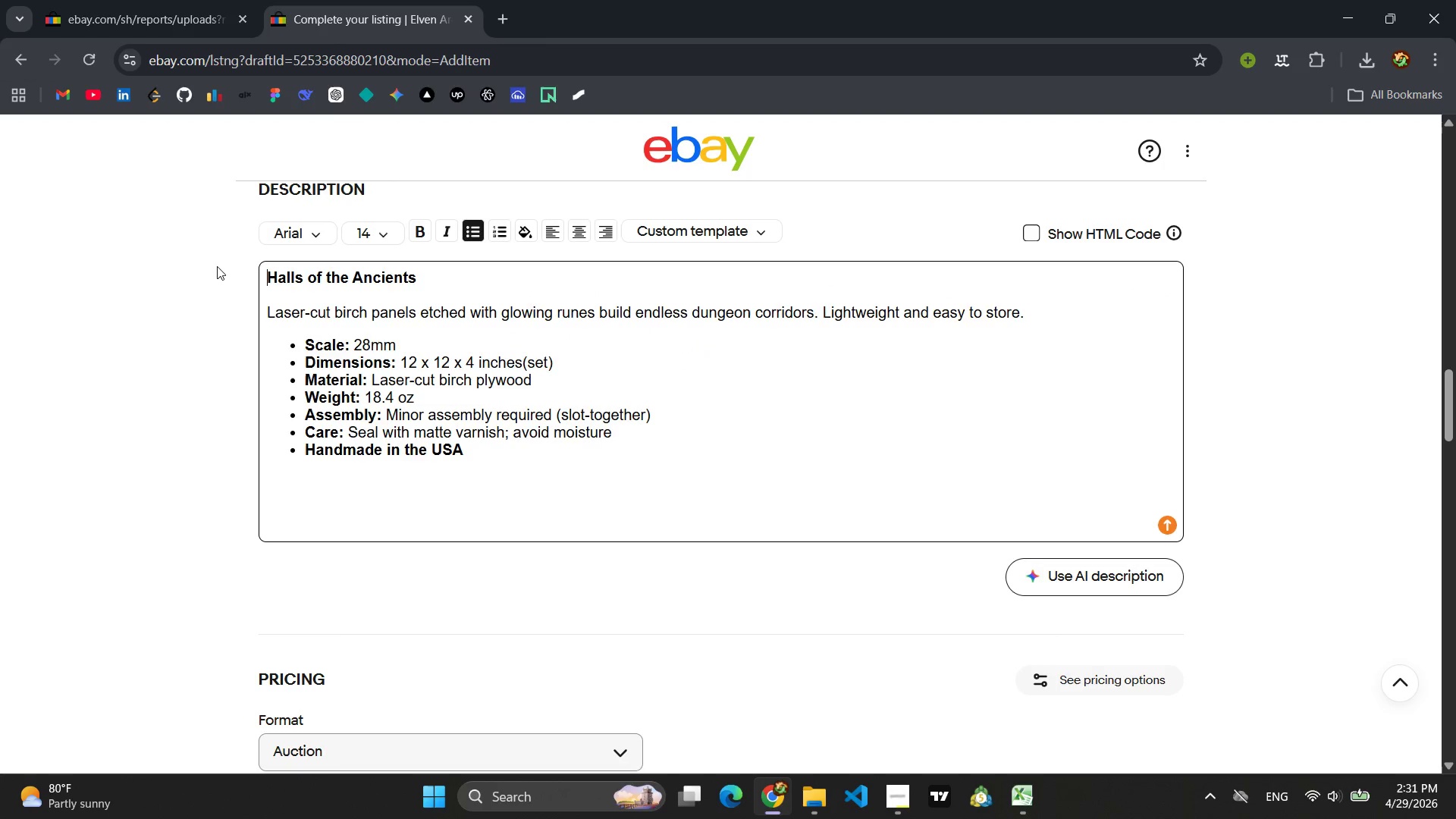 
key(Backspace)
 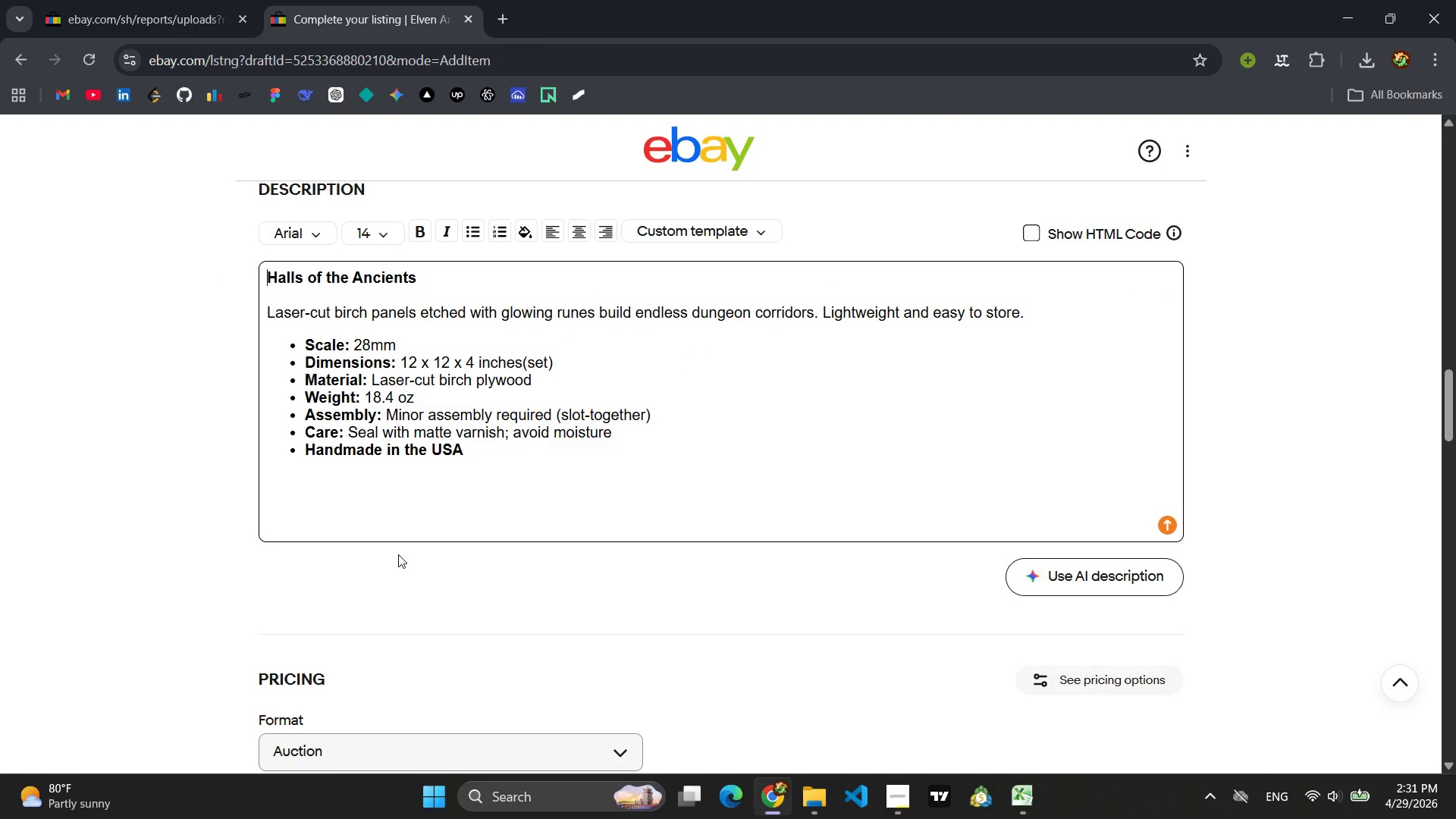 
left_click_drag(start_coordinate=[492, 464], to_coordinate=[254, 286])
 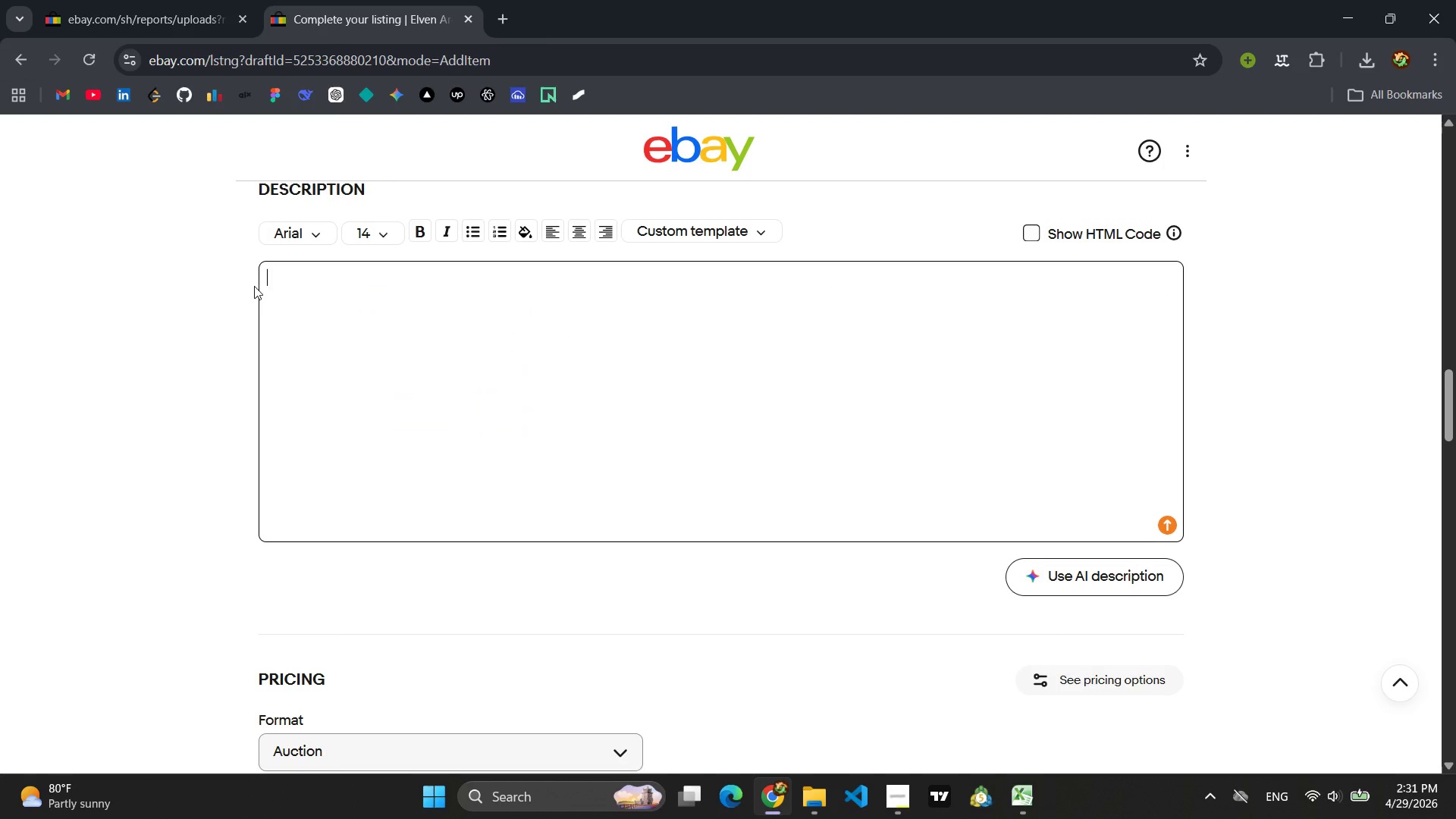 
key(Backspace)
type(D)
key(Backspace)
type(A Graceful Thre)
key(Backspace)
key(Backspace)
key(Backspace)
key(Backspace)
type(a GR)
key(Backspace)
type(gRACEFULL tHRESHOLD )
 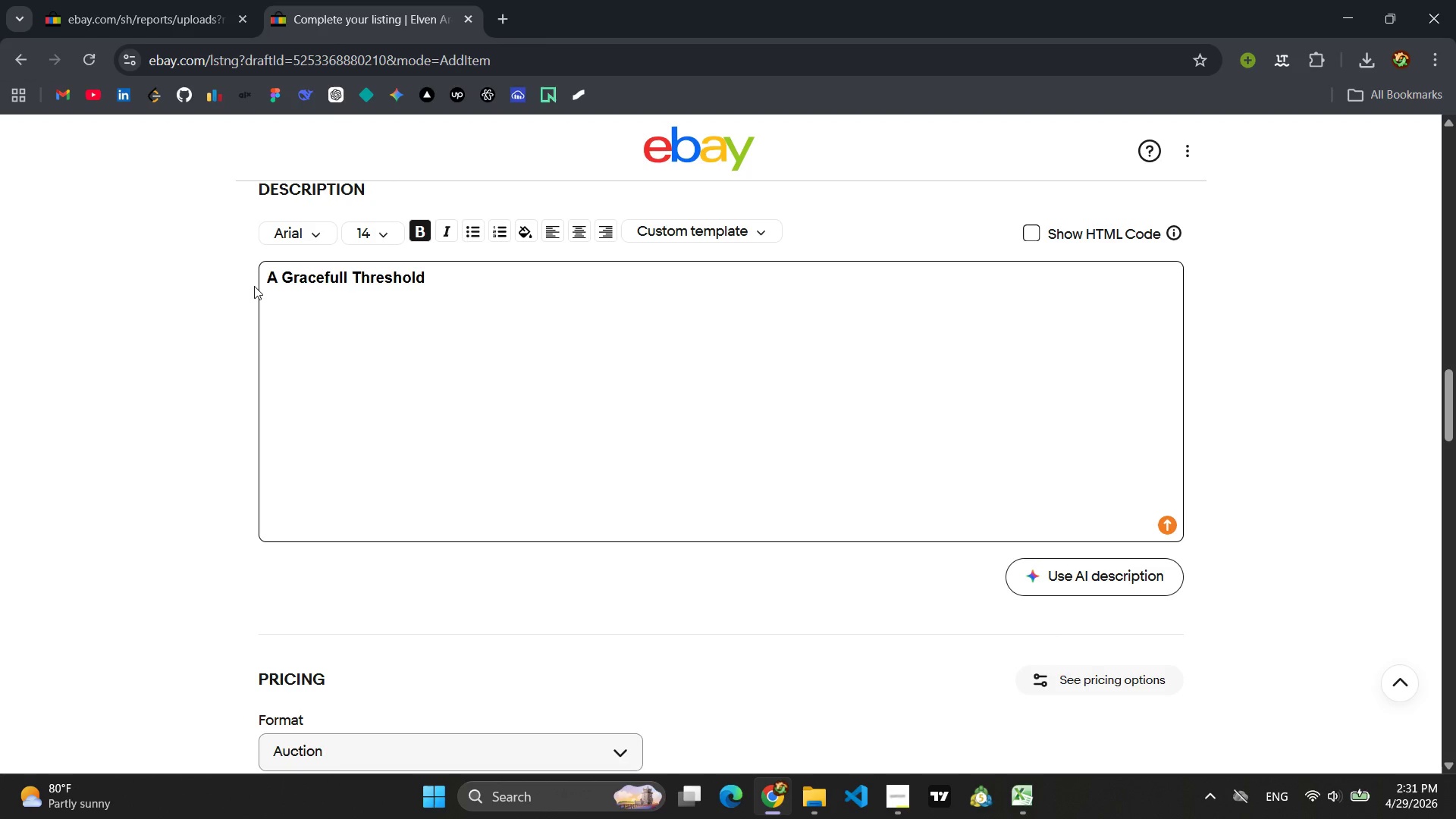 
key(Enter)
 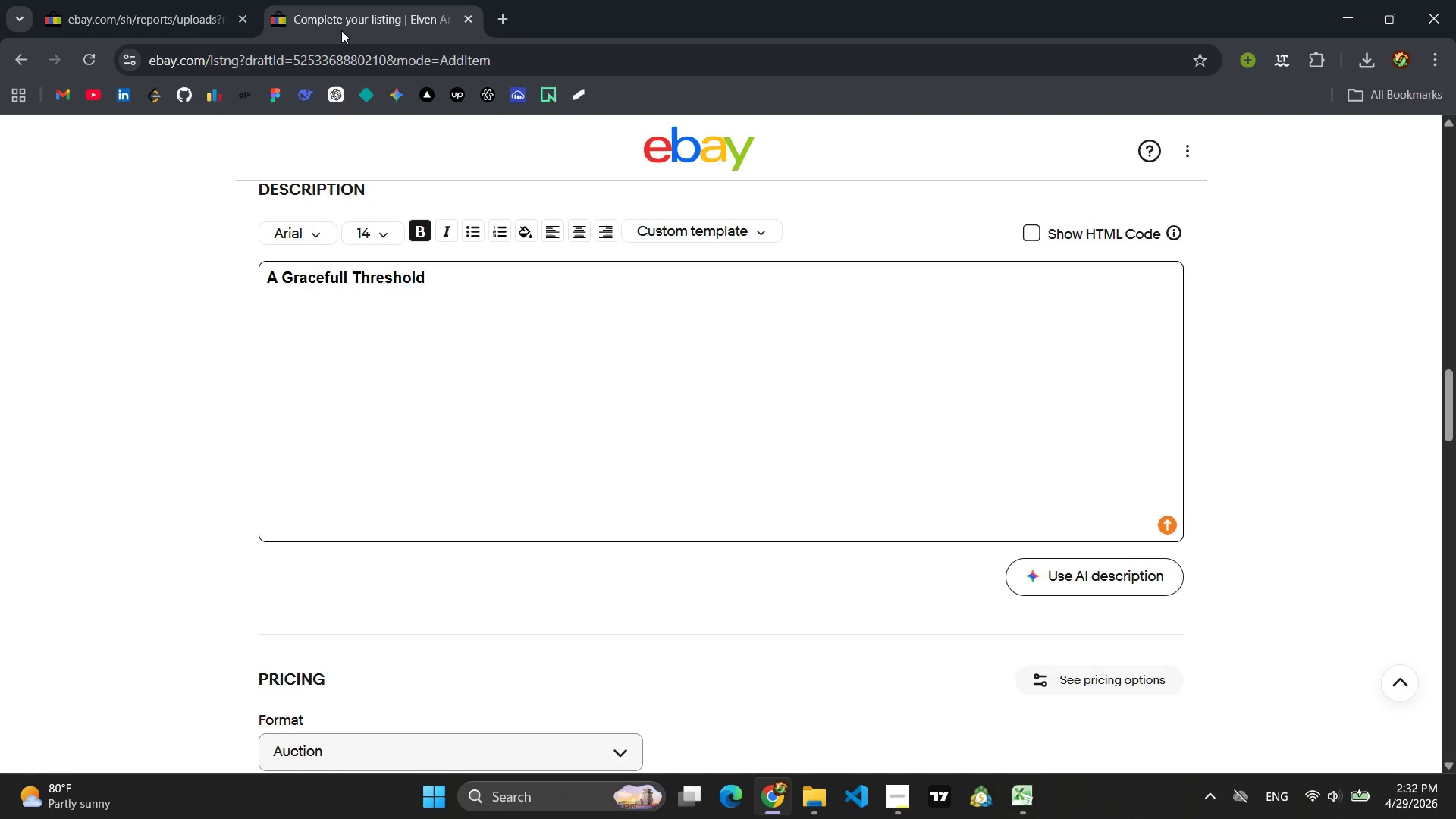 
wait(6.62)
 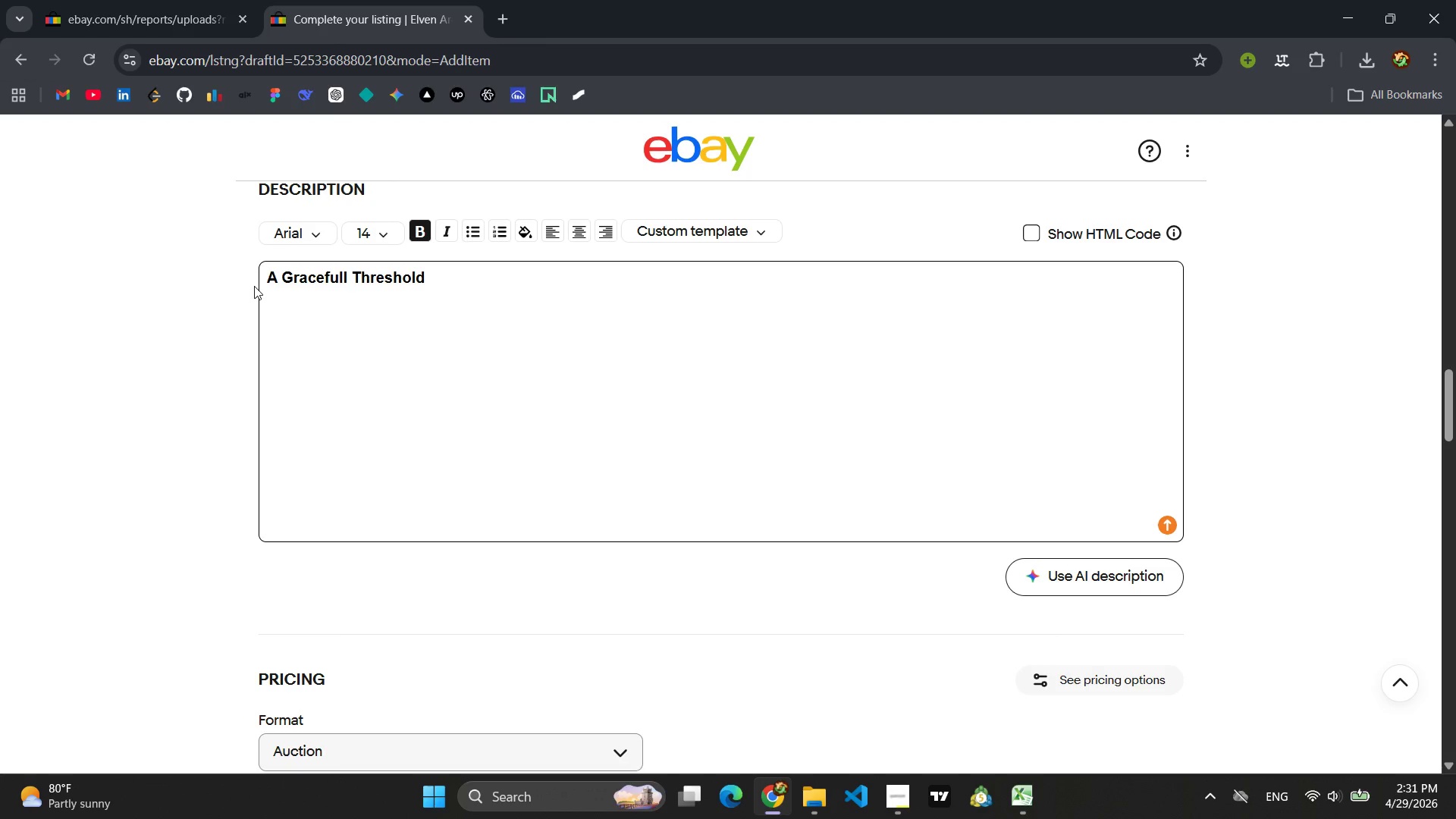 
left_click([420, 234])
 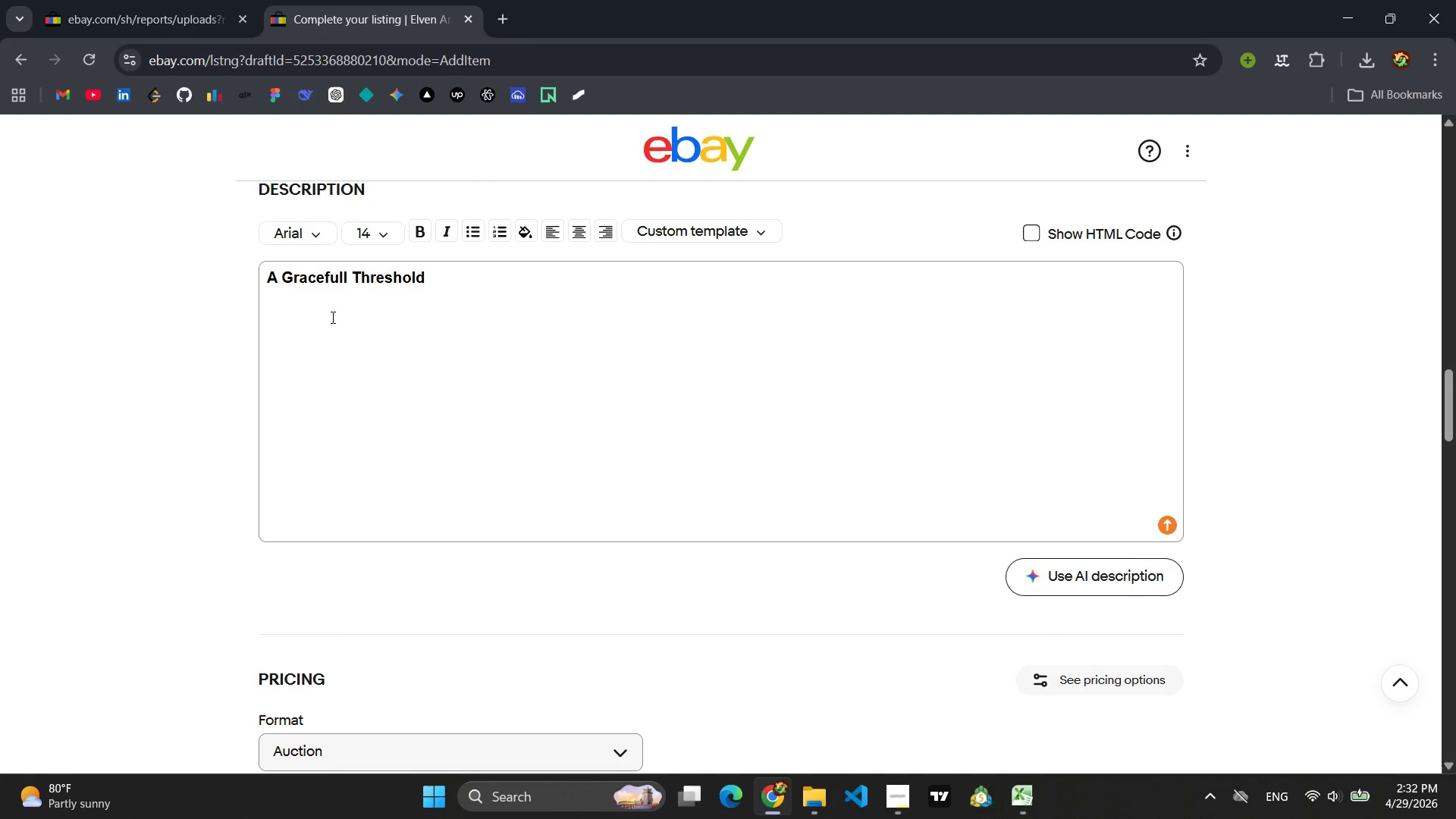 
key(Enter)
 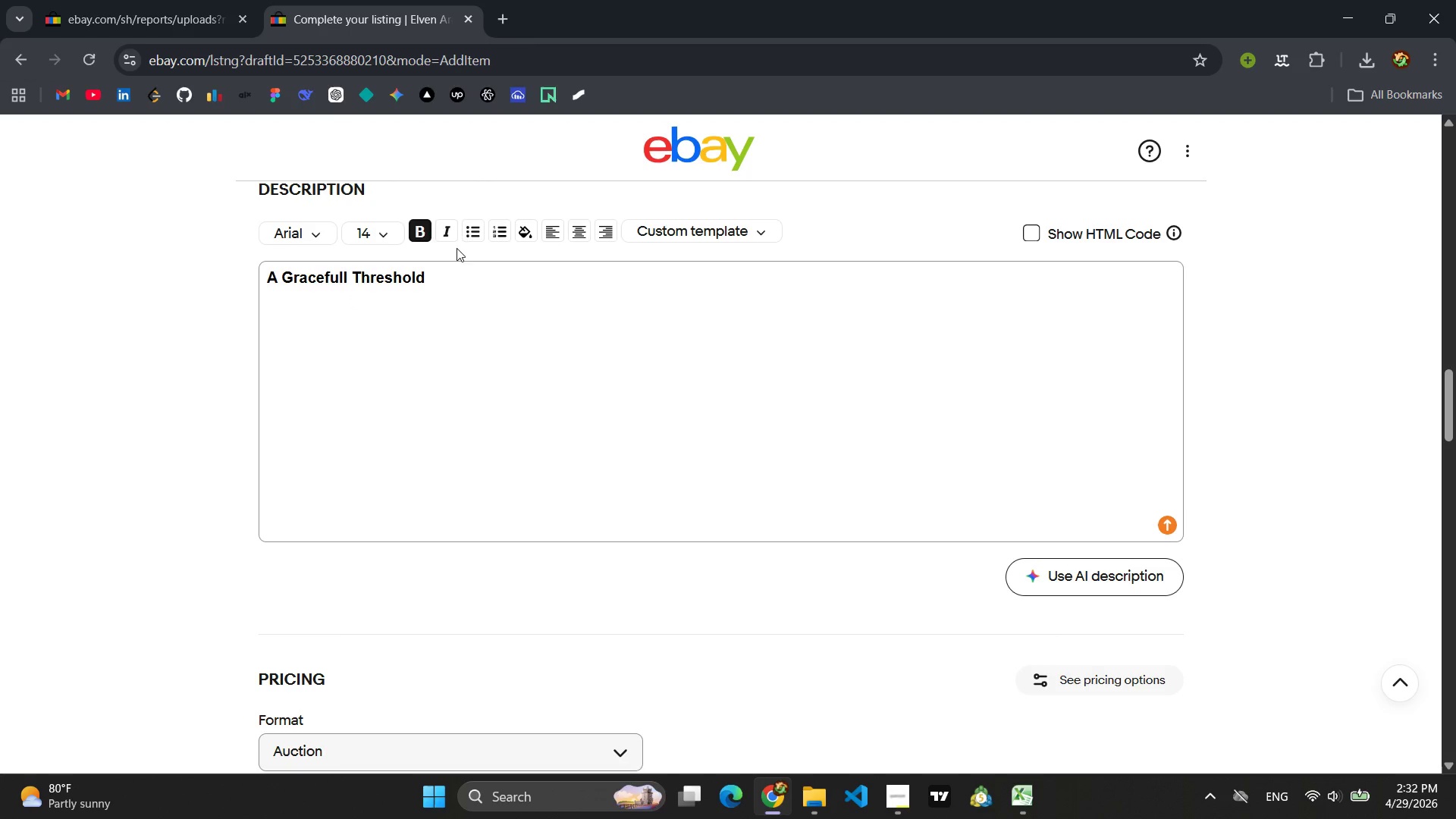 
left_click([411, 228])
 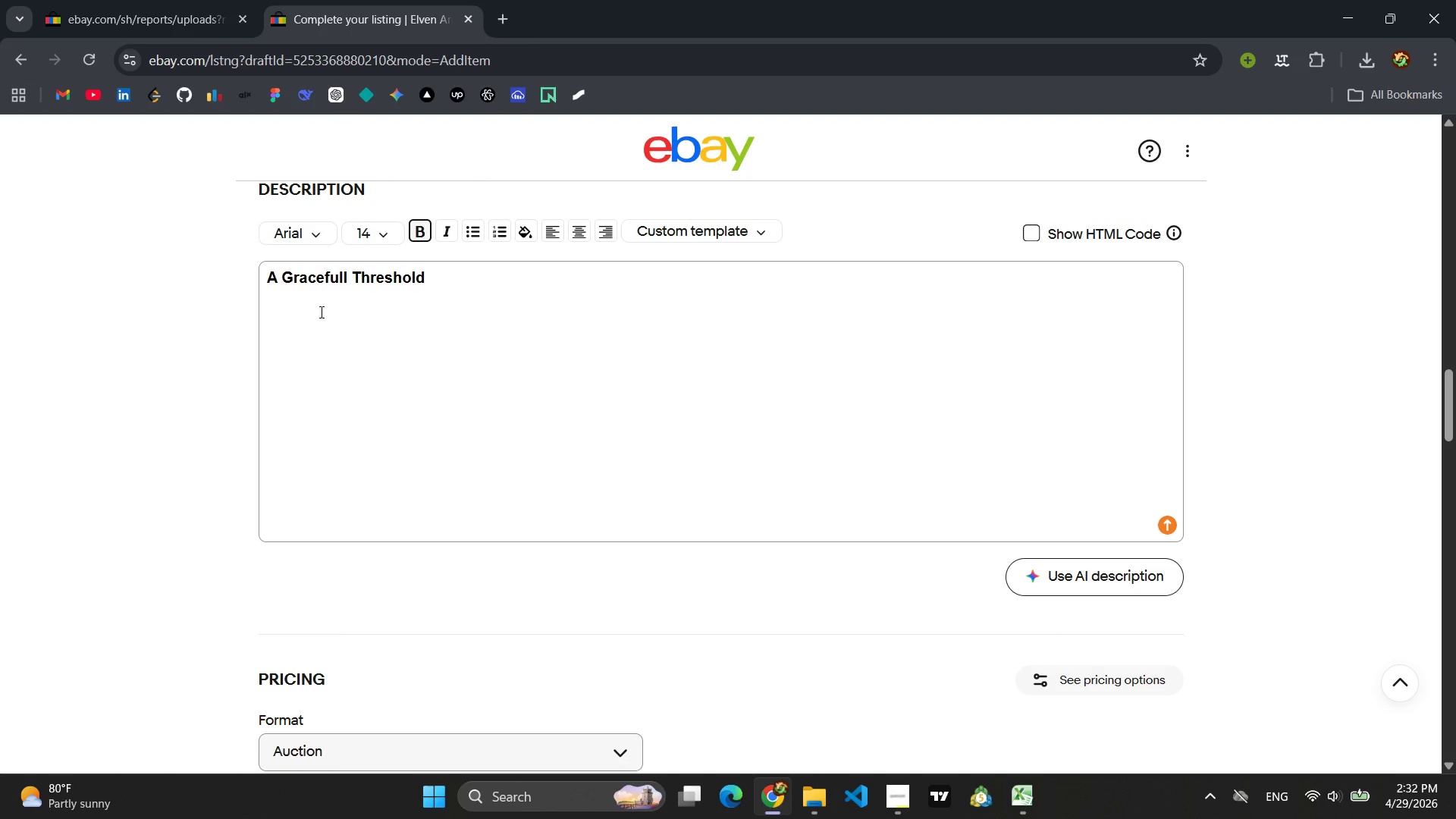 
left_click([315, 315])
 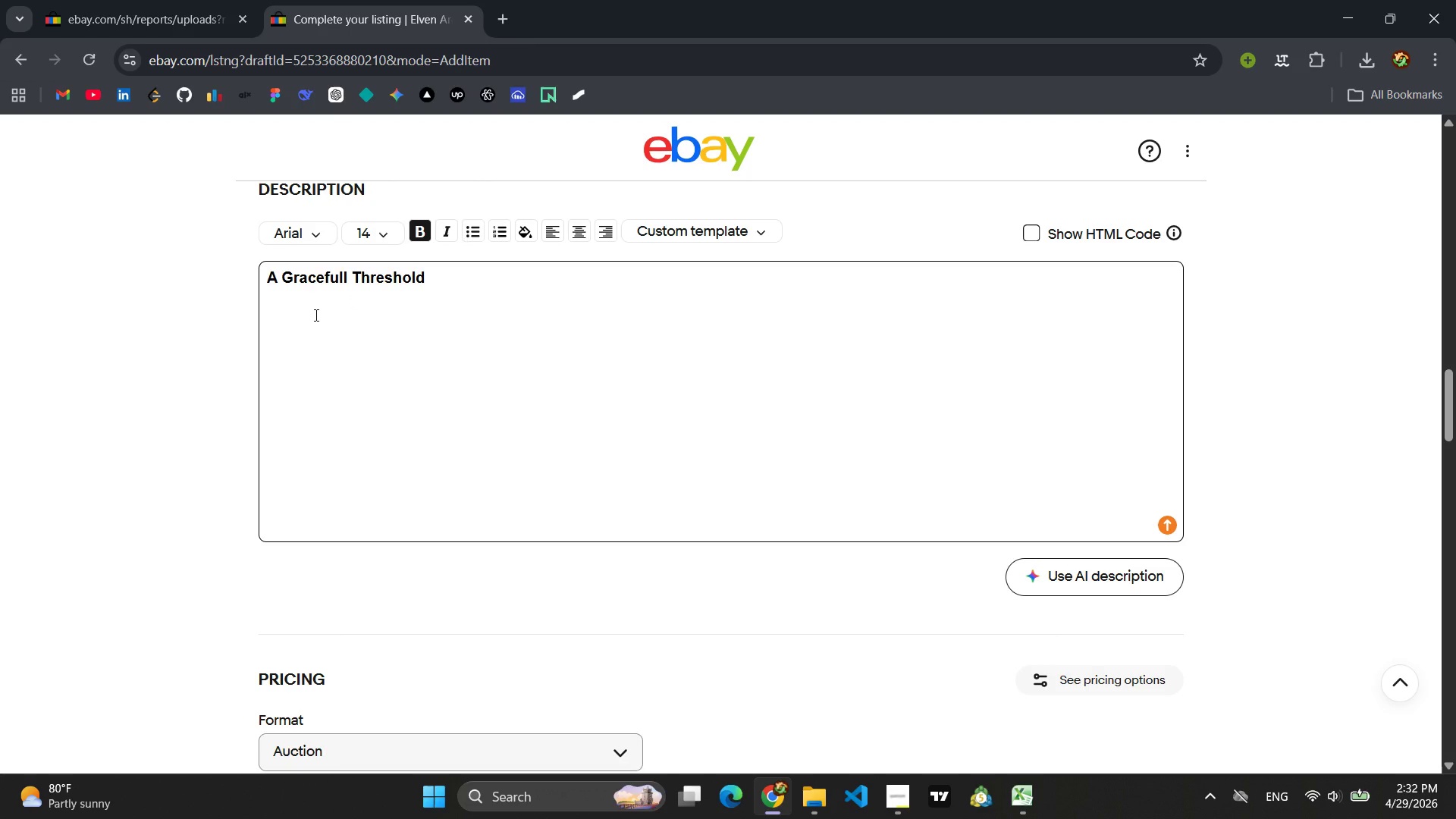 
key(Enter)
 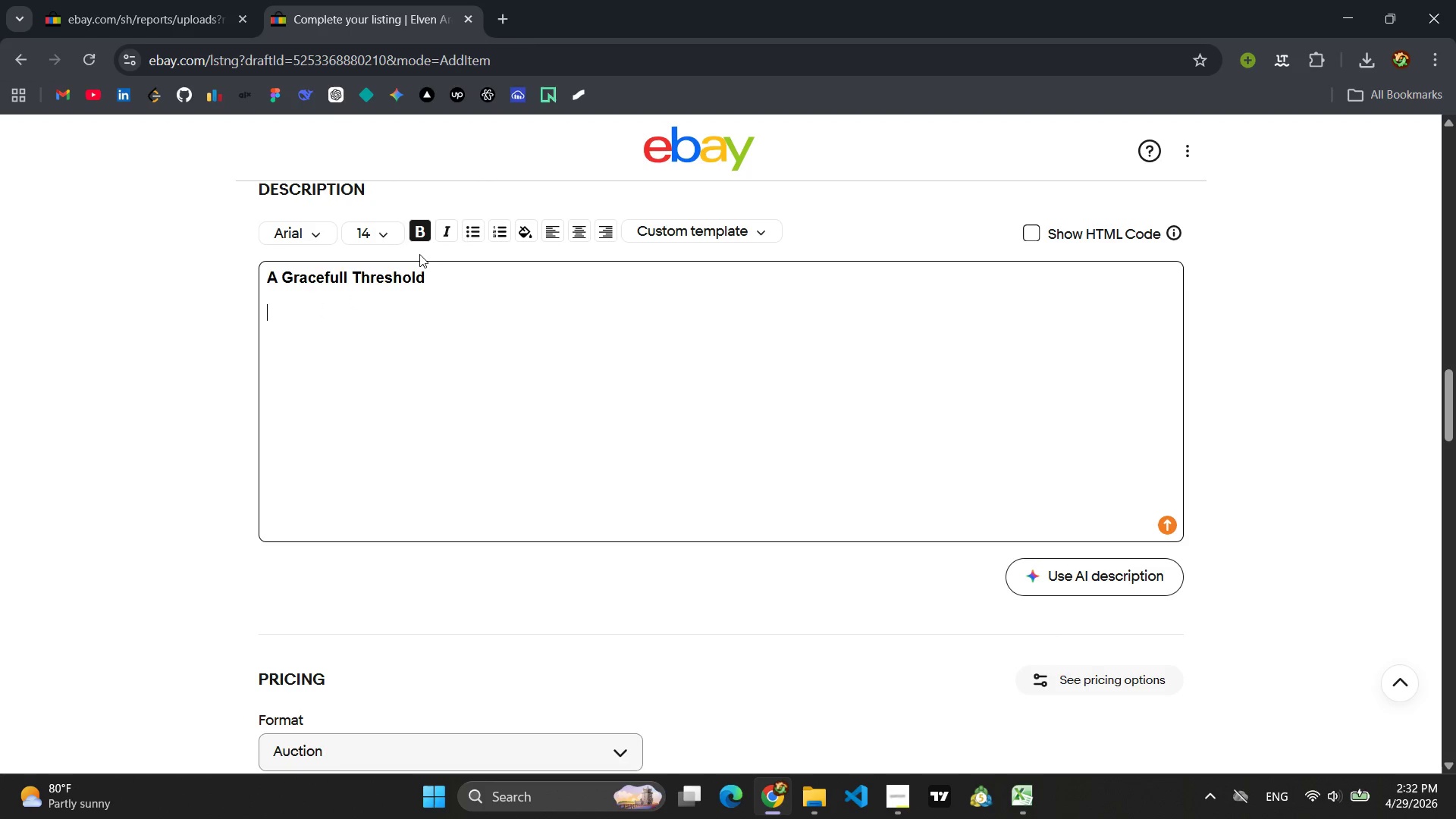 
left_click([419, 232])
 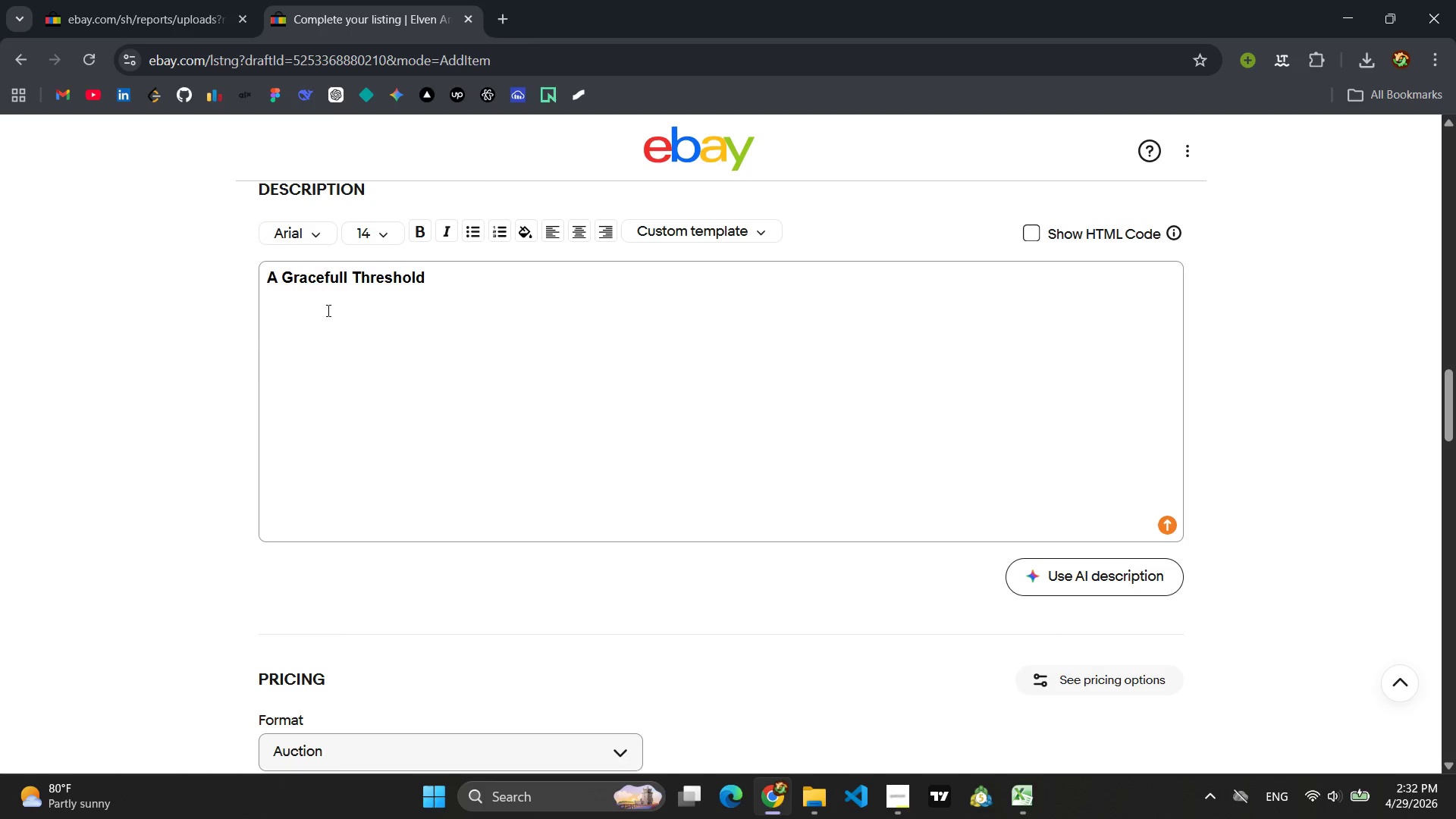 
left_click([314, 317])
 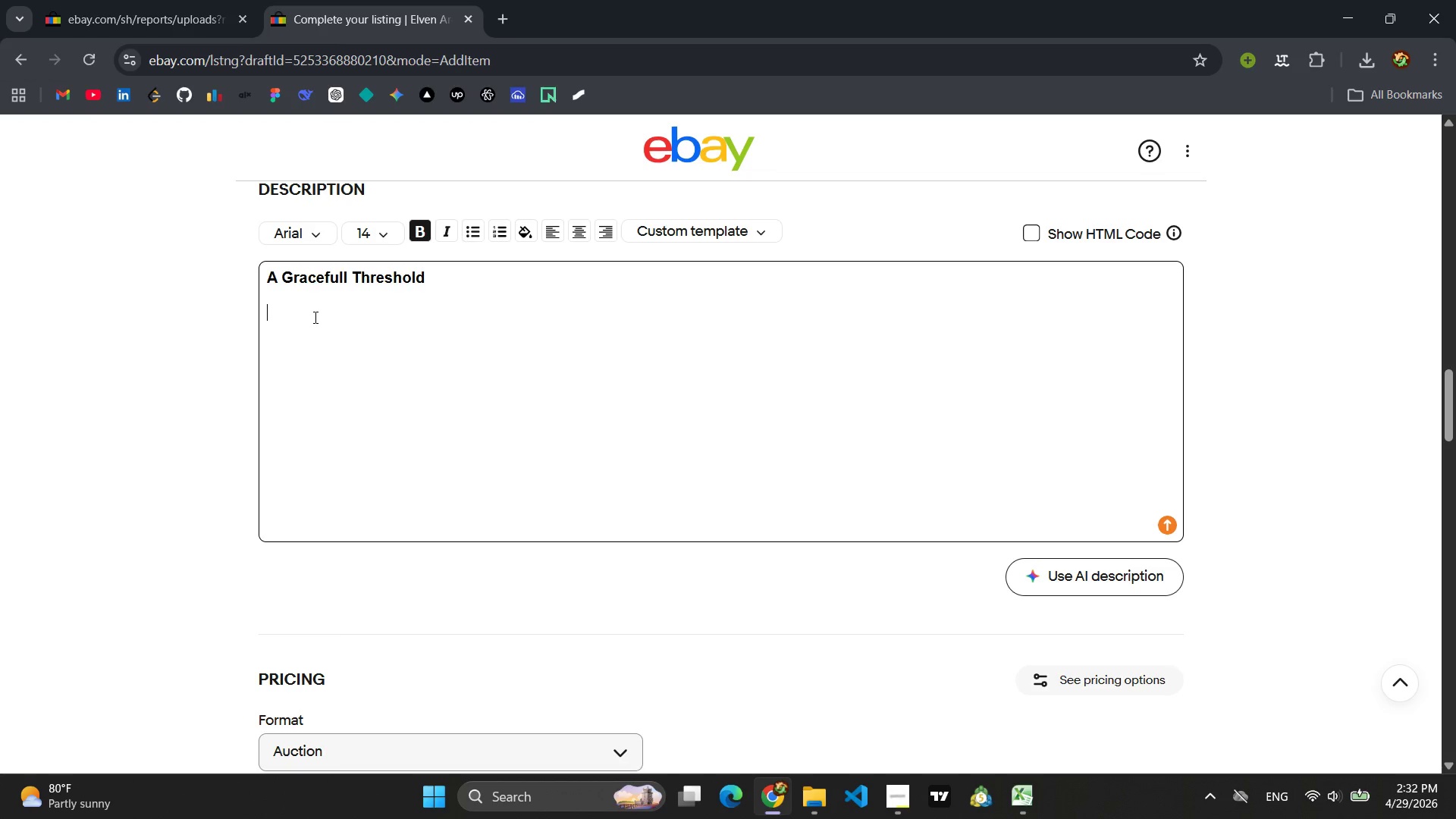 
key(Shift+D)
 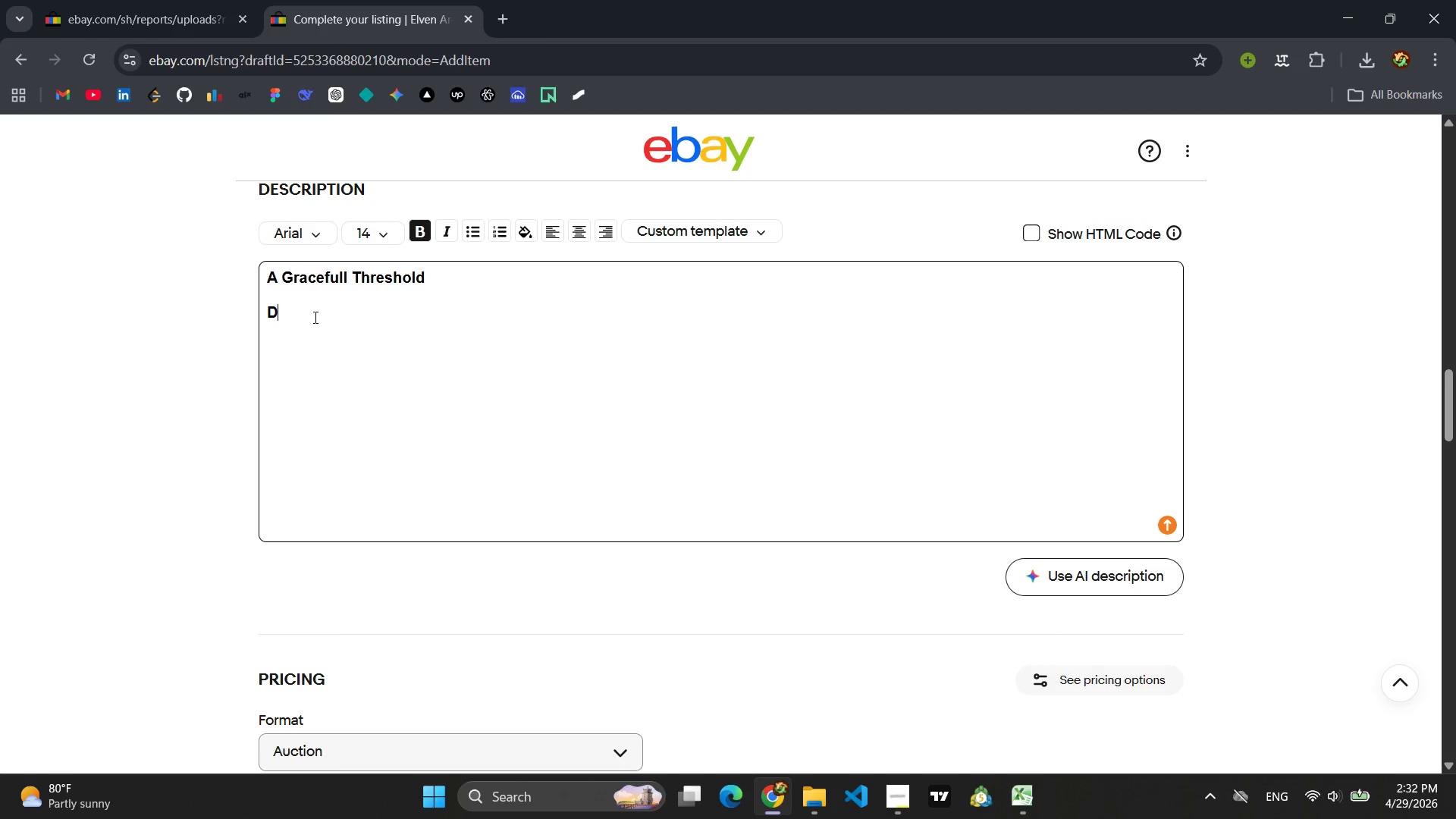 
key(Backspace)
 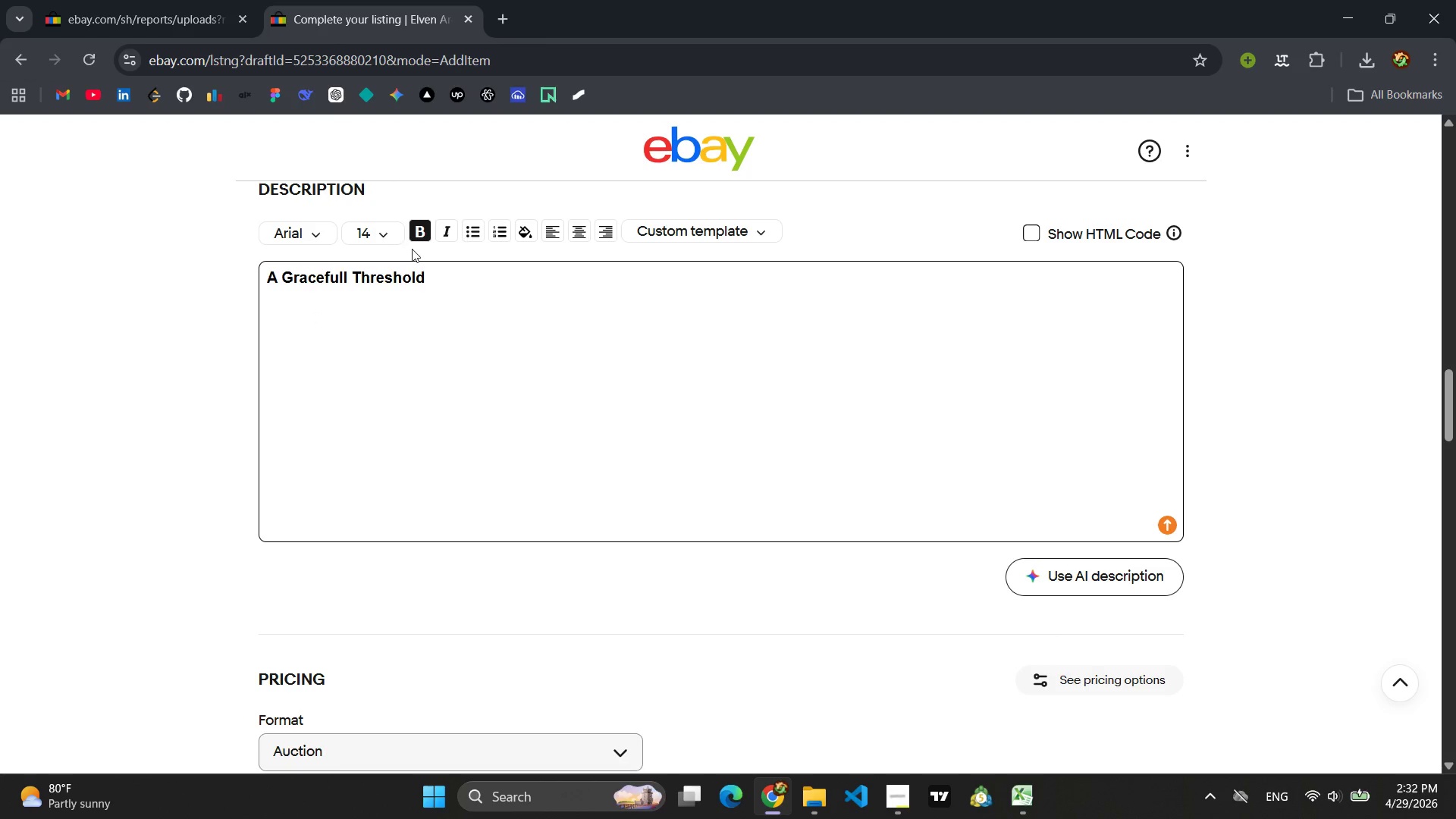 
left_click([416, 237])
 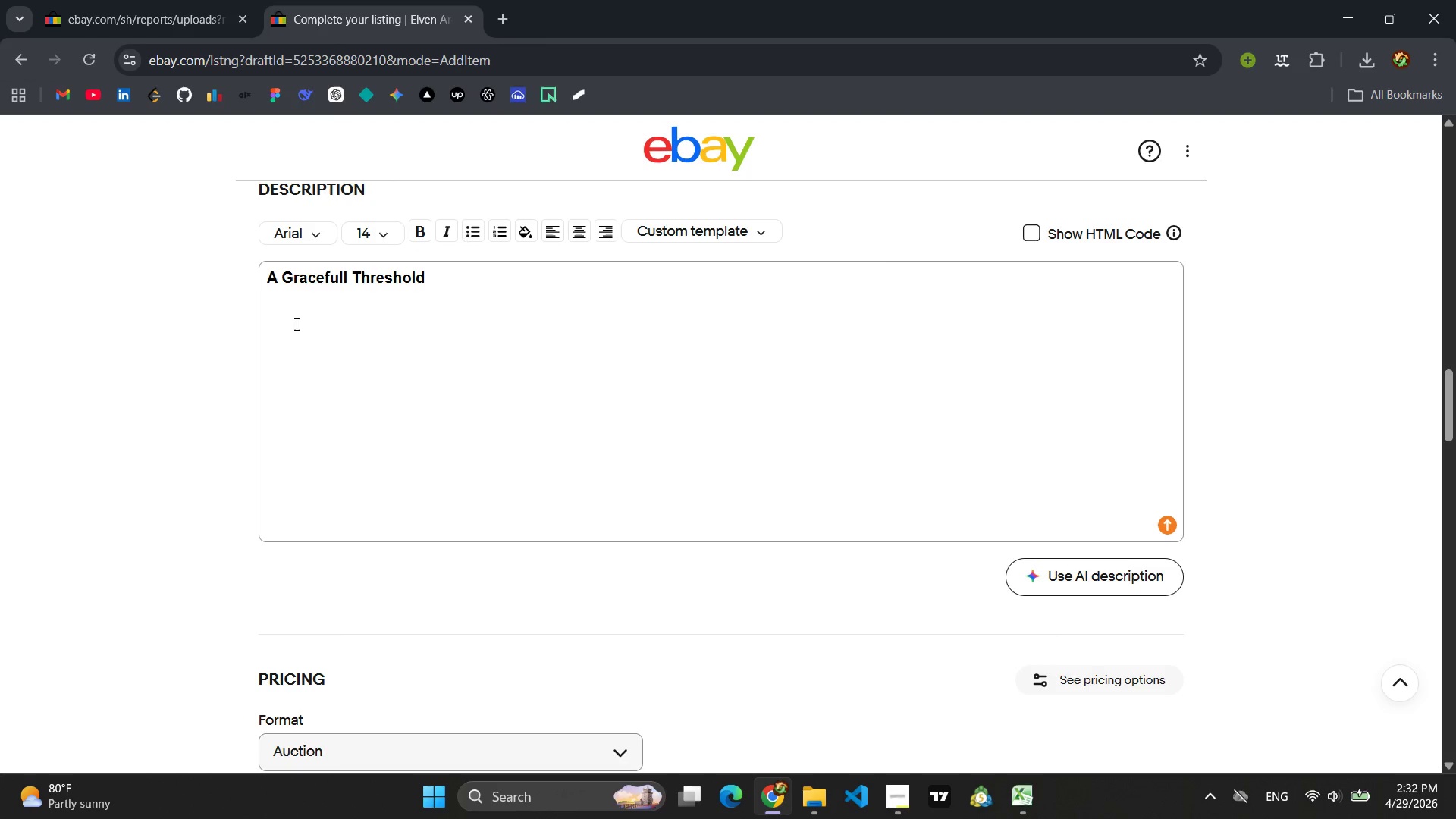 
left_click([293, 327])
 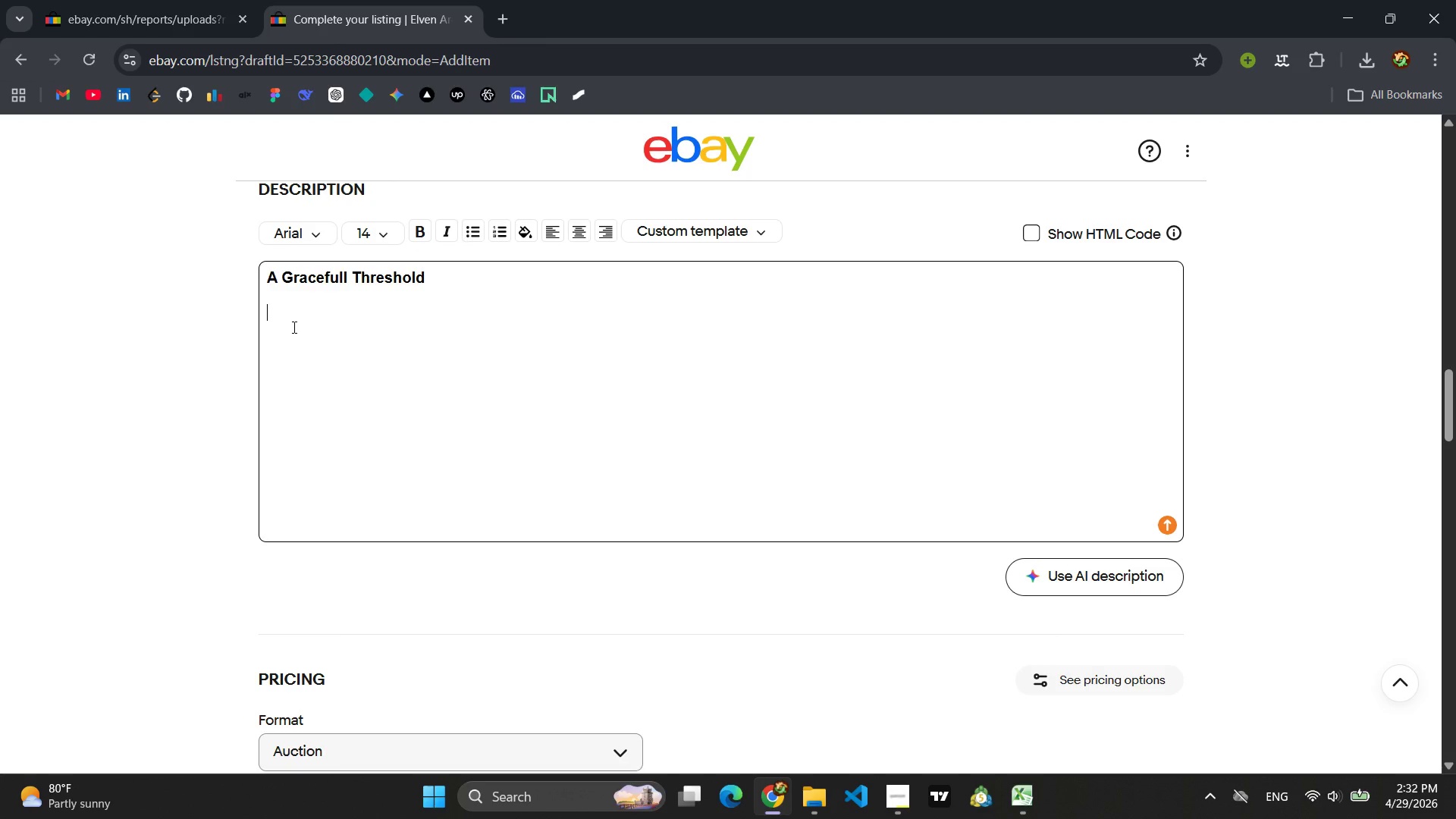 
type(Delicate elven curves hidea soli)
key(Backspace)
key(Backspace)
key(Backspace)
key(Backspace)
key(Backspace)
key(Backspace)
key(Backspace)
type(e a solid )
key(Backspace)
type(, weighted base hat )
key(Backspace)
key(Backspace)
key(Backspace)
key(Backspace)
type(that stays put dr)
key(Backspace)
type(uring frantic battle, )
key(Backspace)
key(Backspace)
type(. No tipping, no fuss)
 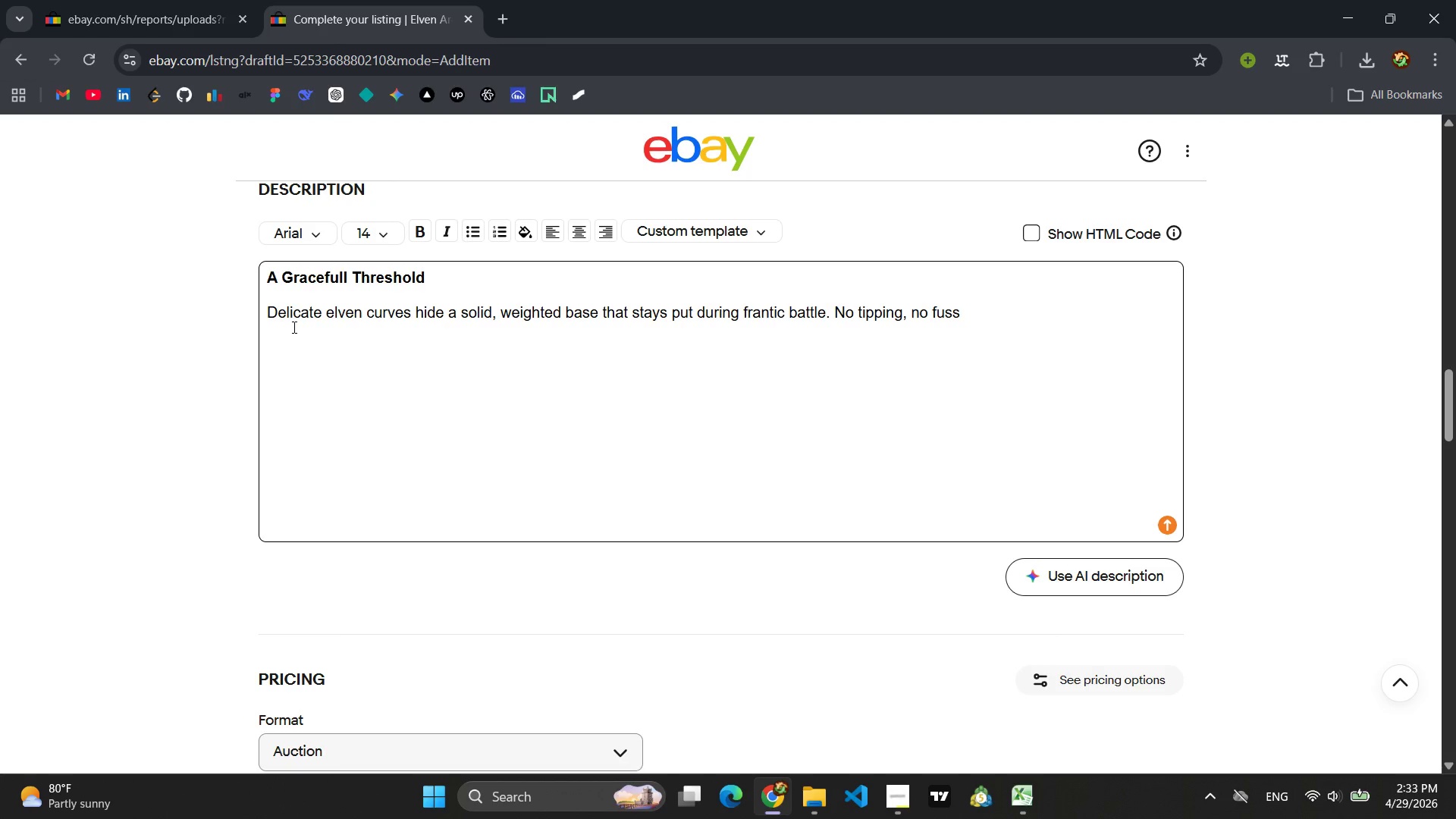 
key(Enter)
 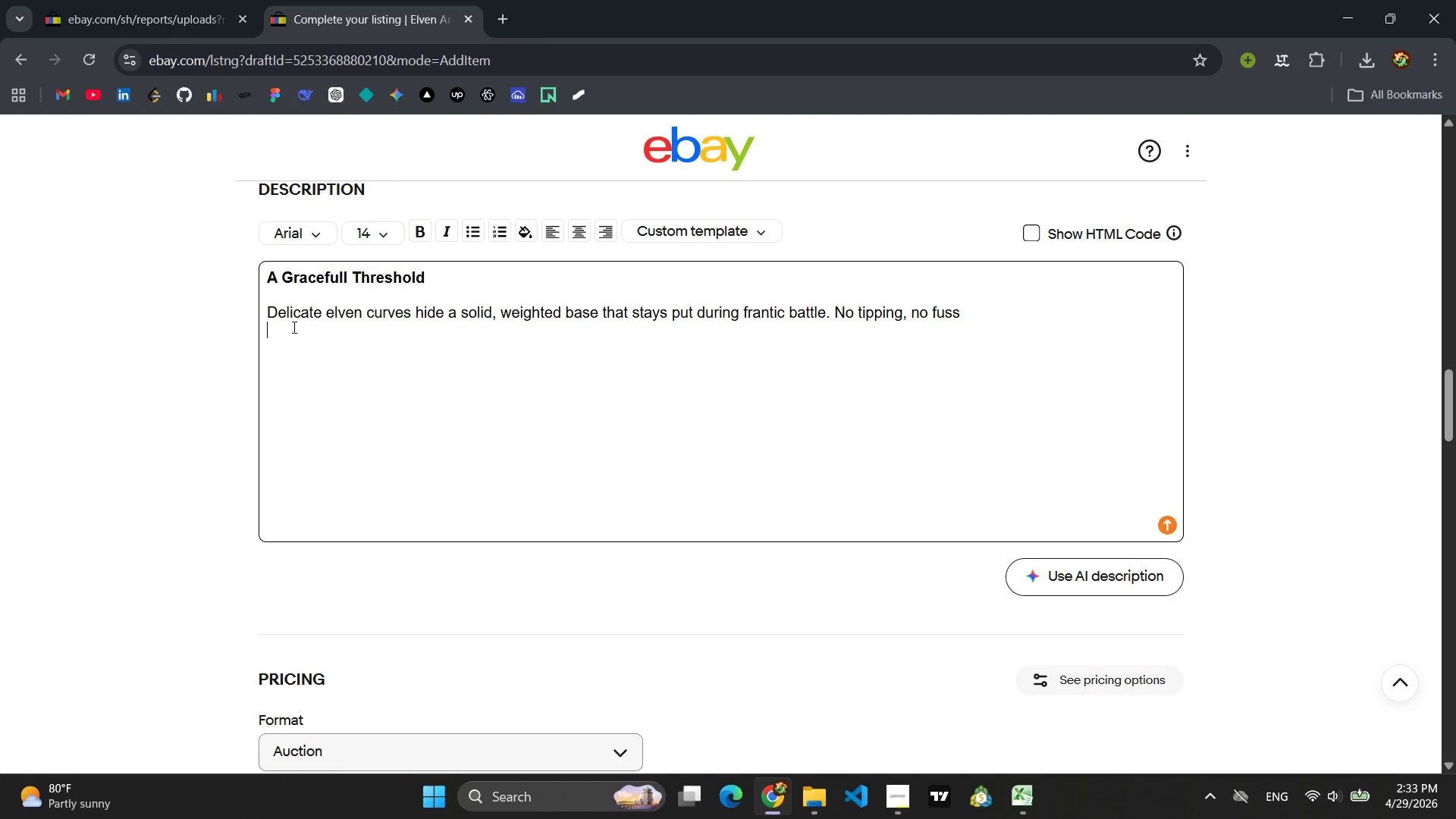 
key(Enter)
 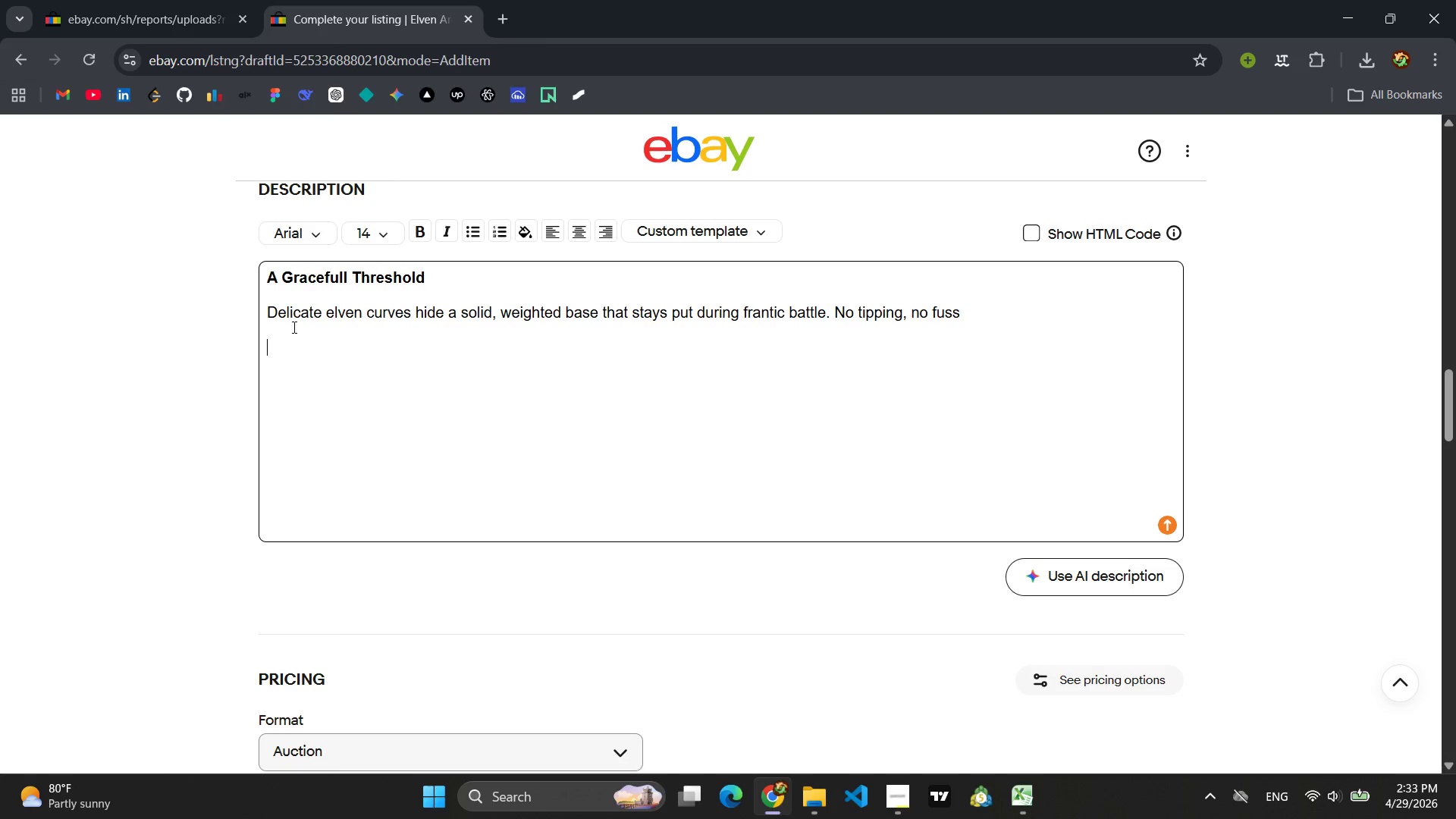 
key(Backspace)
 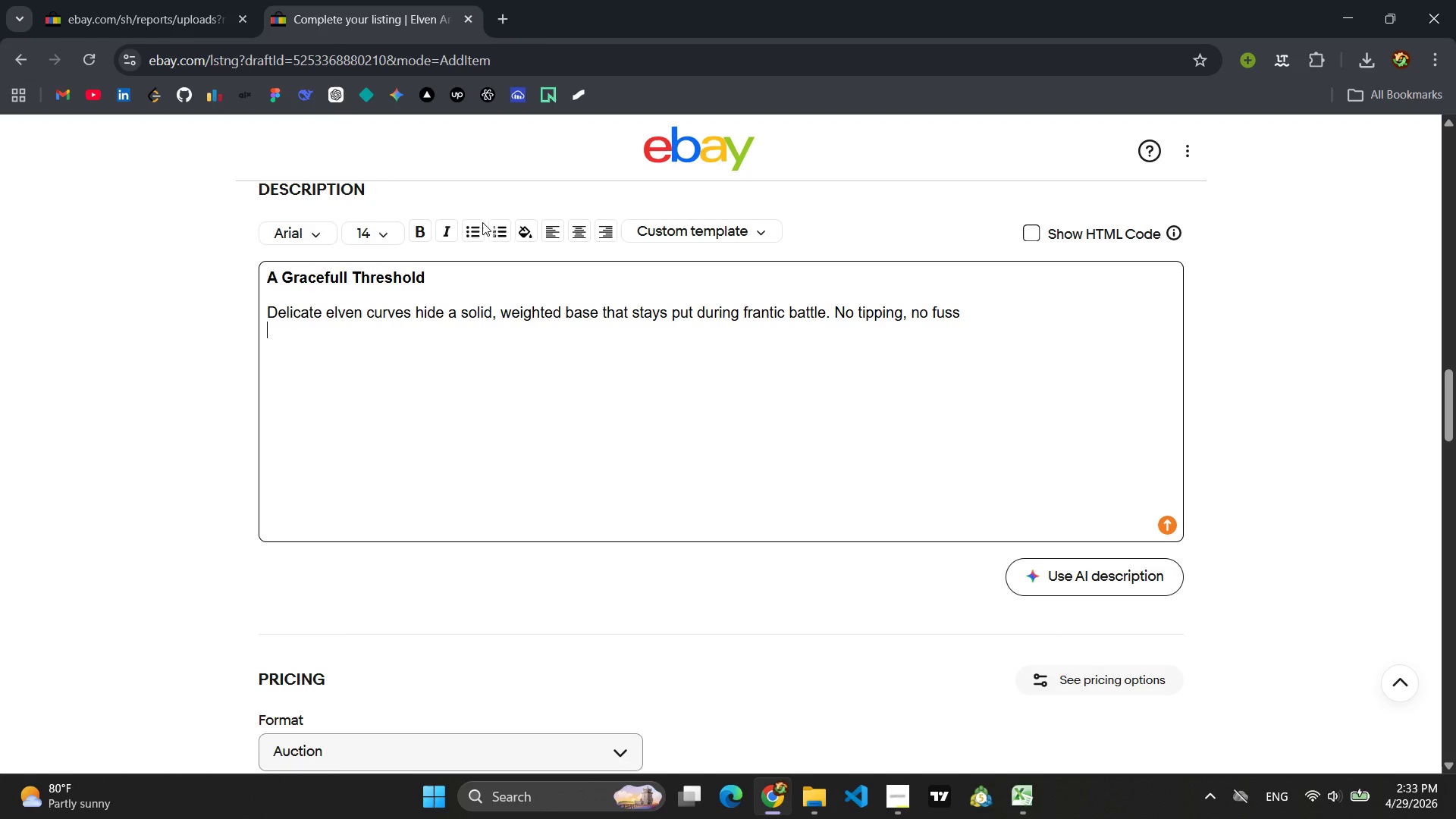 
left_click([481, 230])
 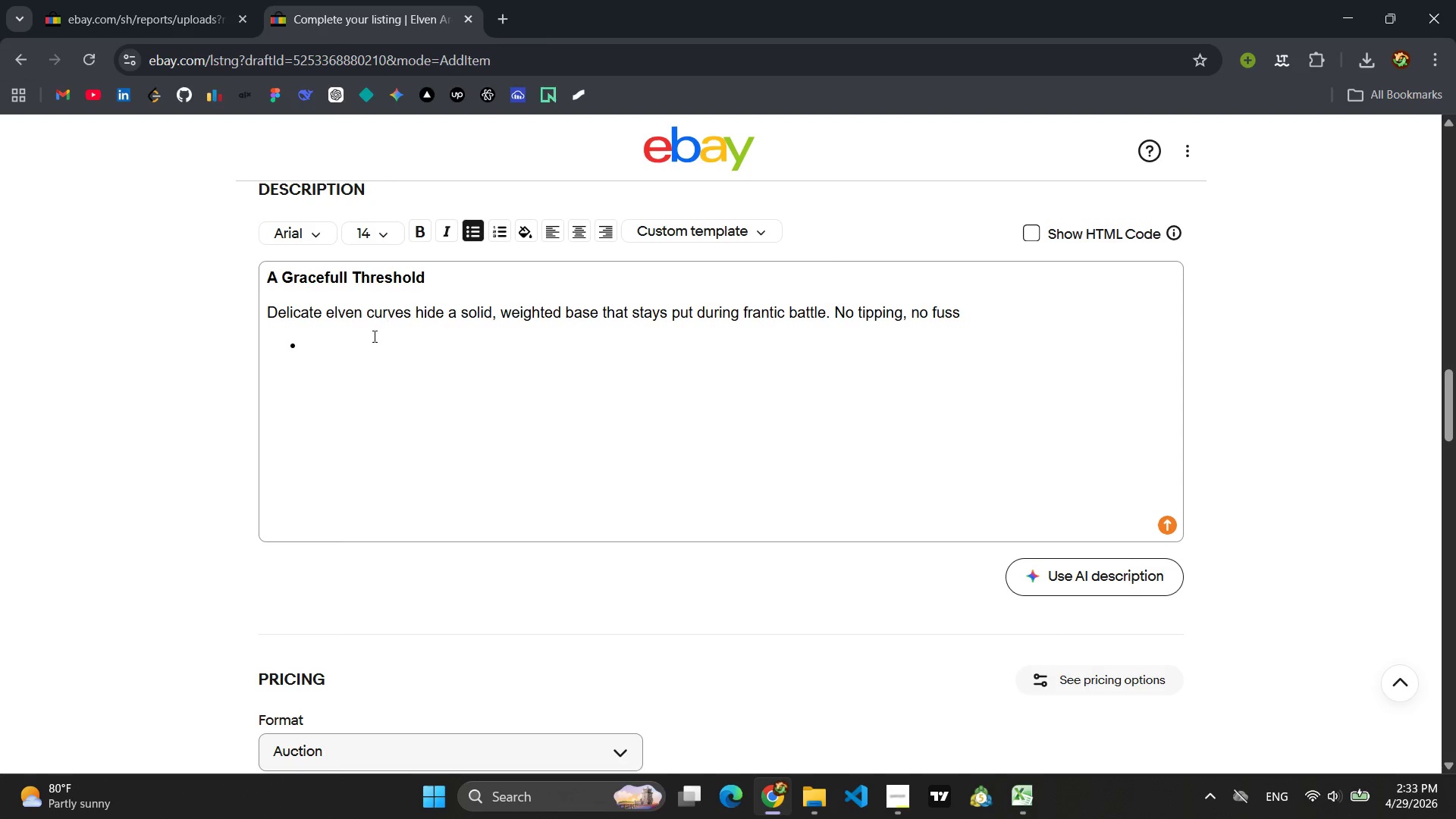 
left_click([366, 345])
 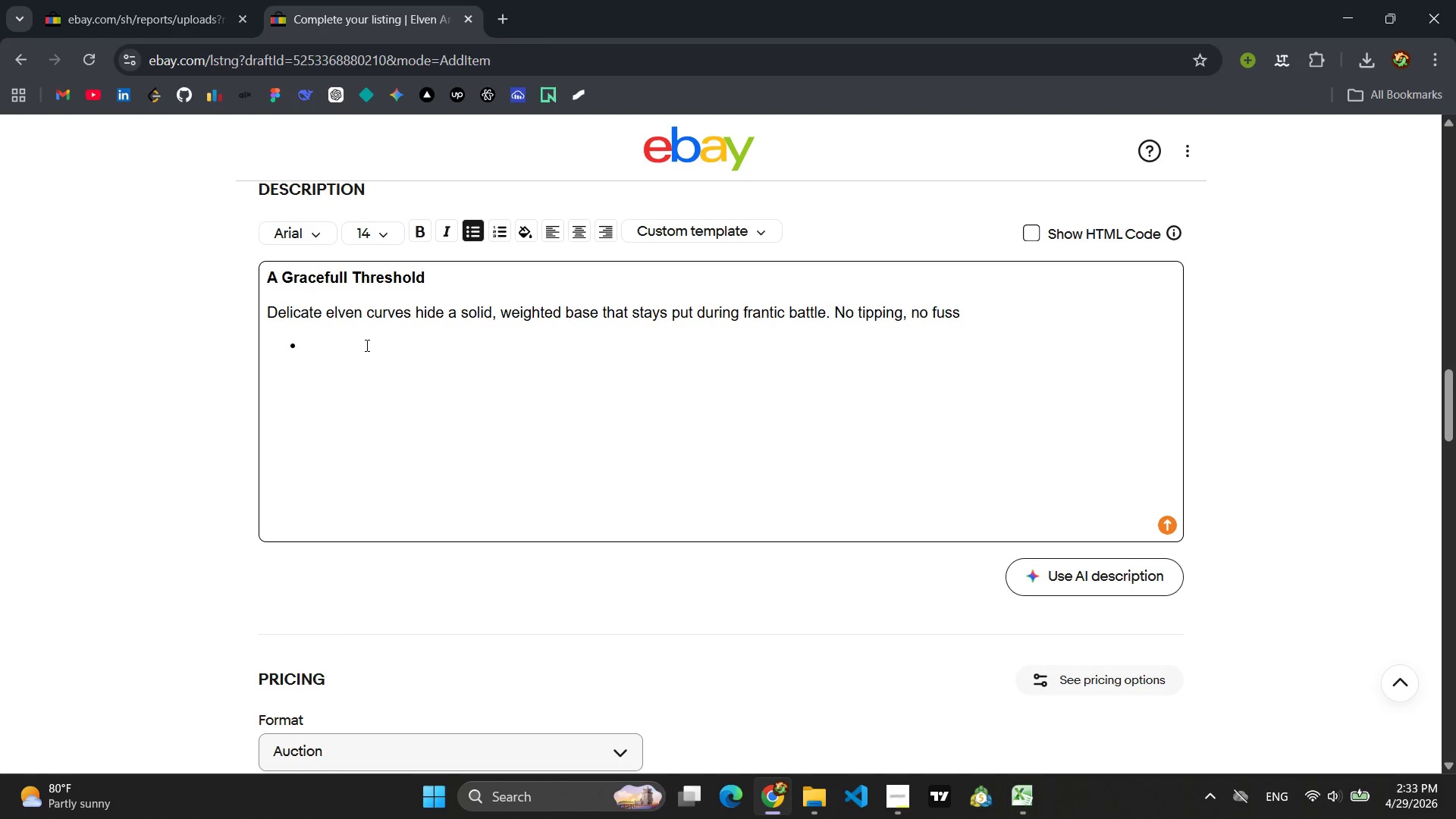 
type(Scale: 32mm)
 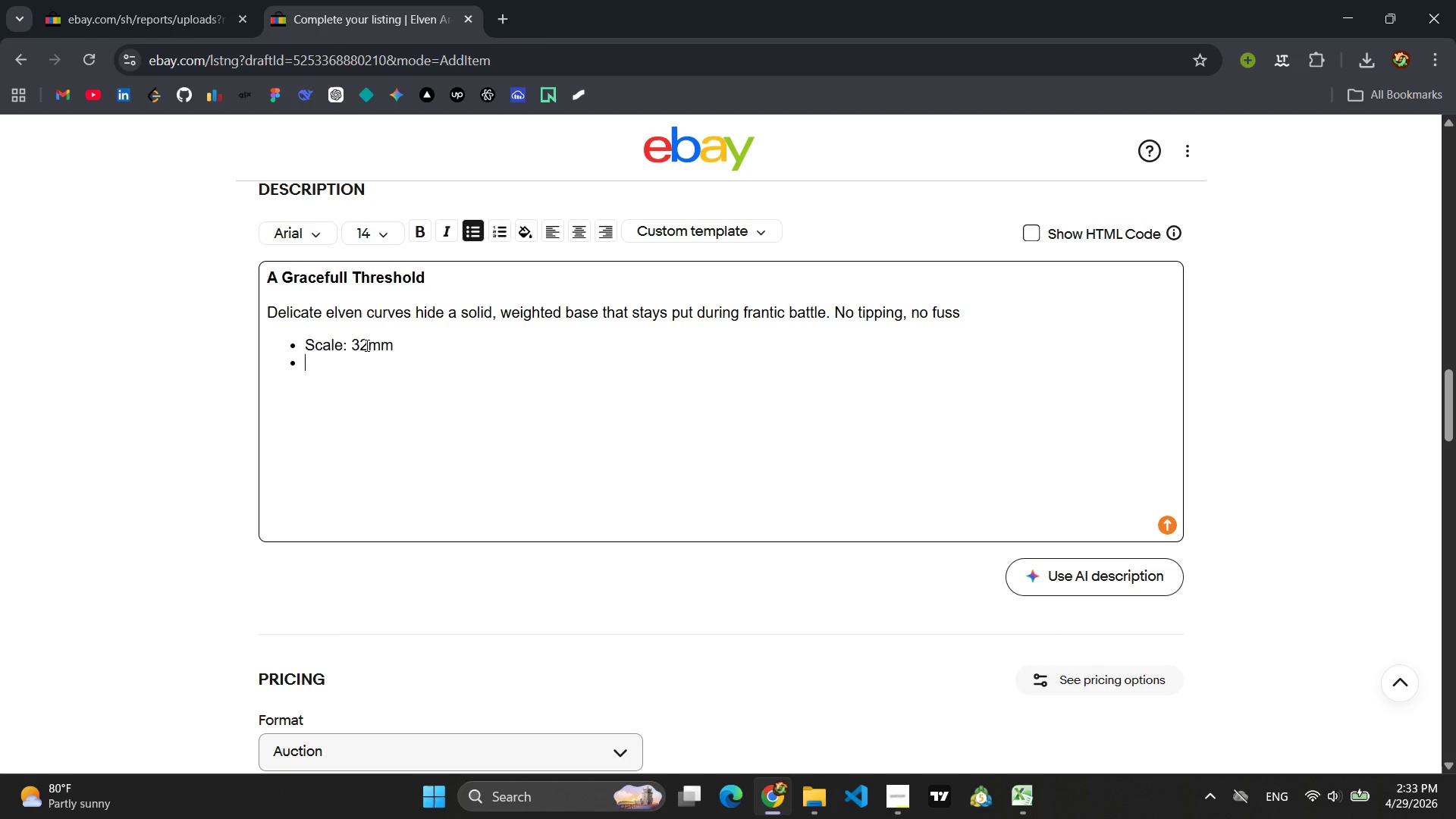 
 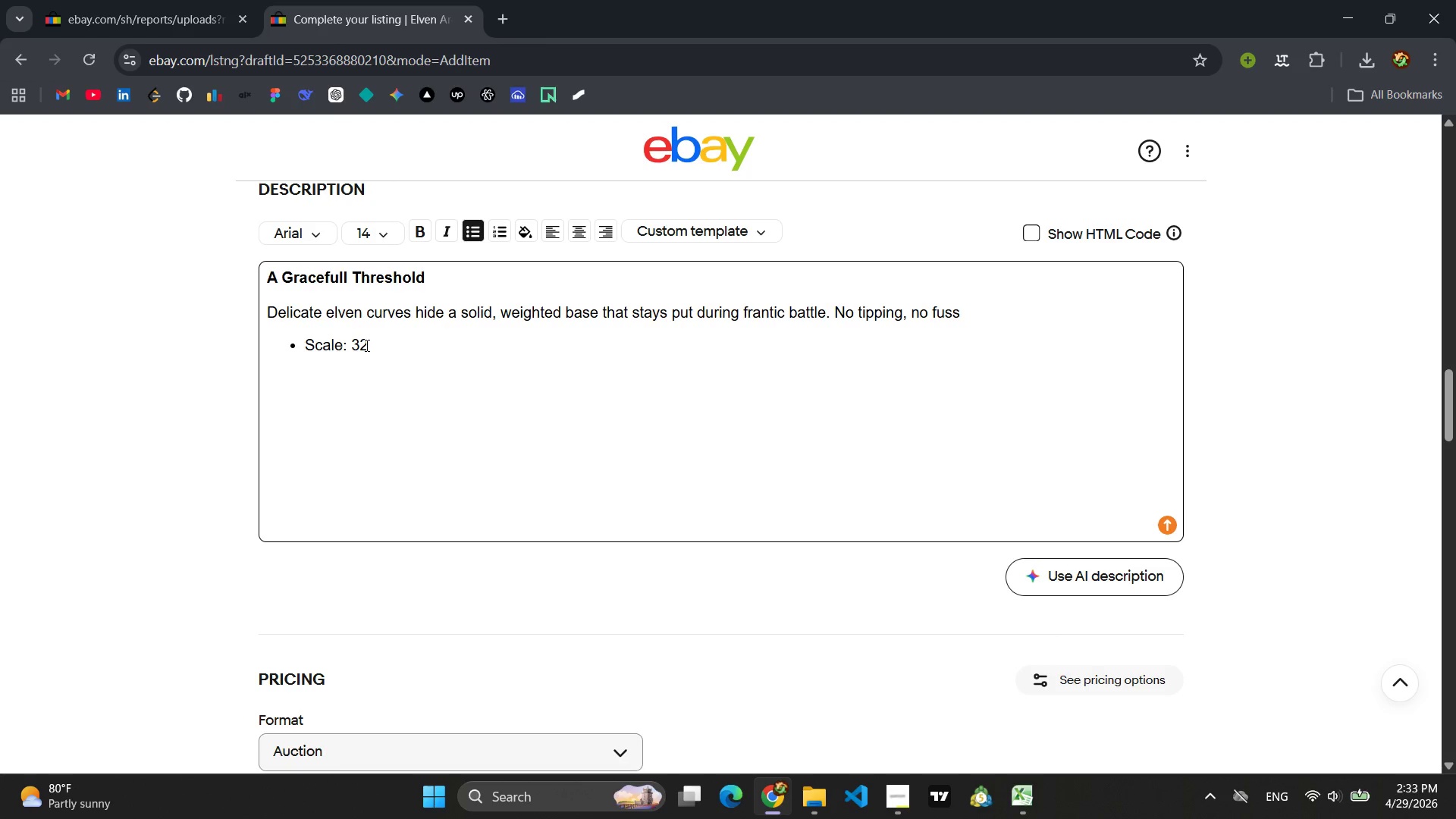 
key(Enter)
 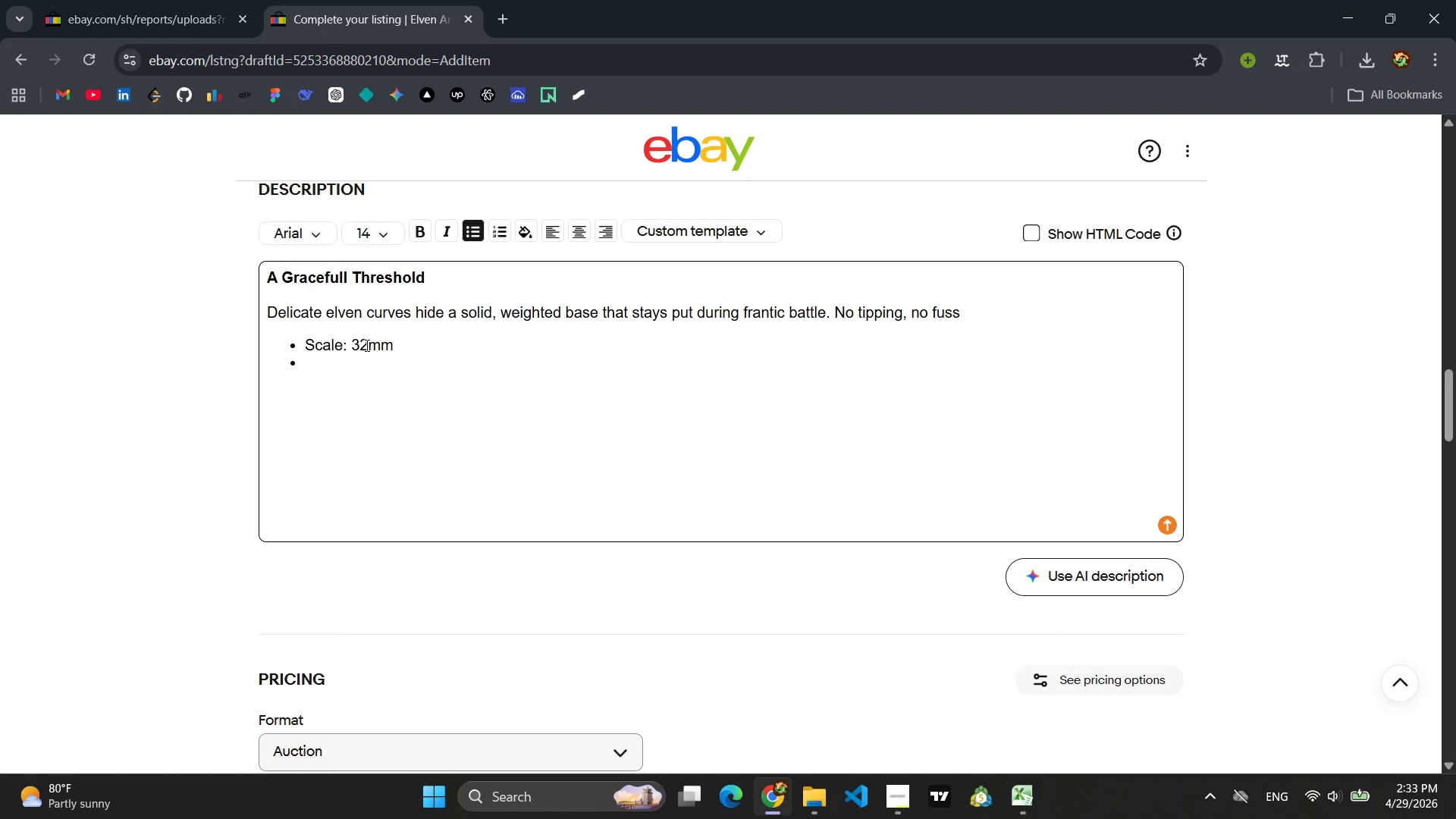 
key(Backspace)
type( Herio)
key(Backspace)
key(Backspace)
type(oic)
 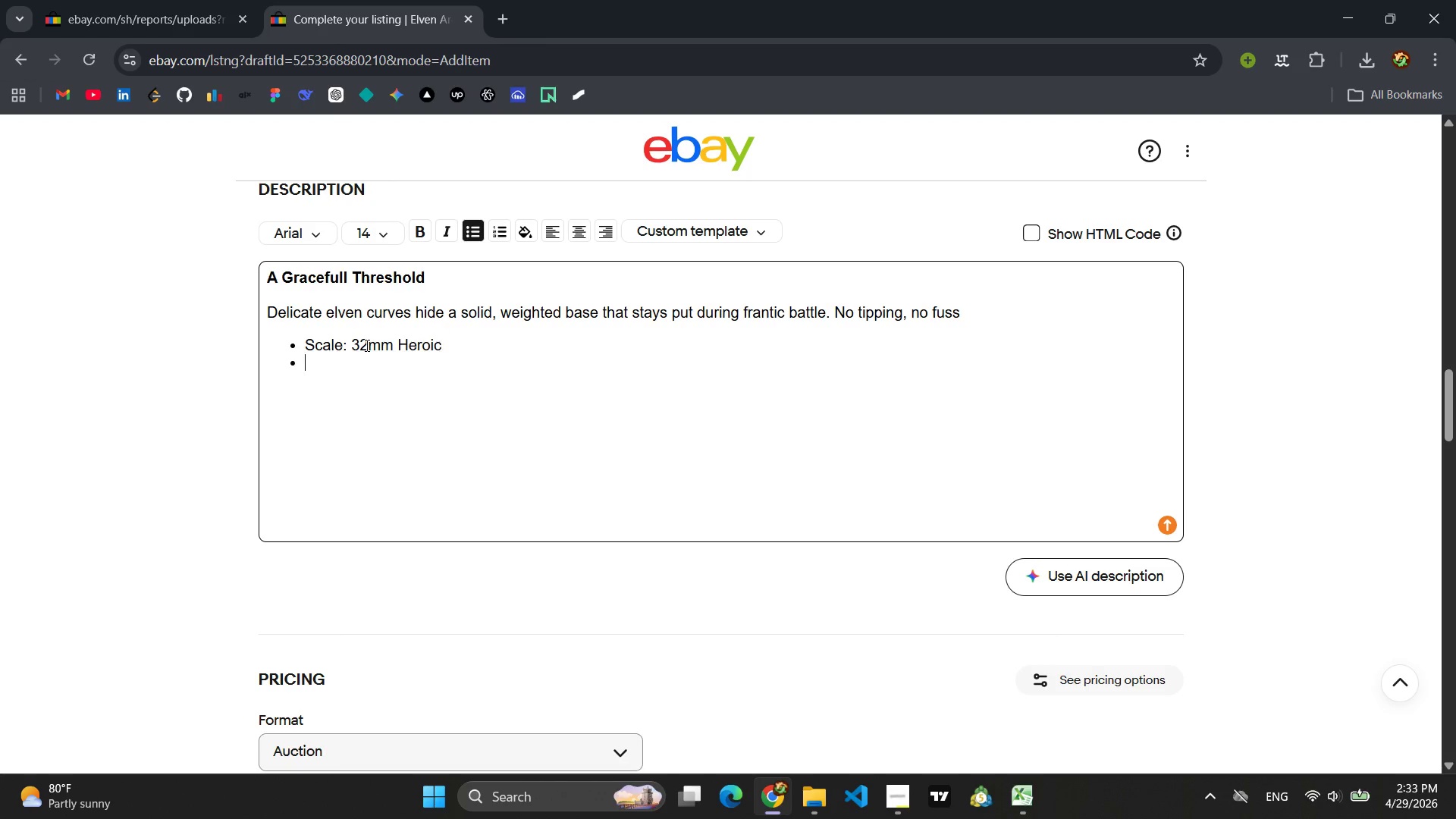 
key(Enter)
 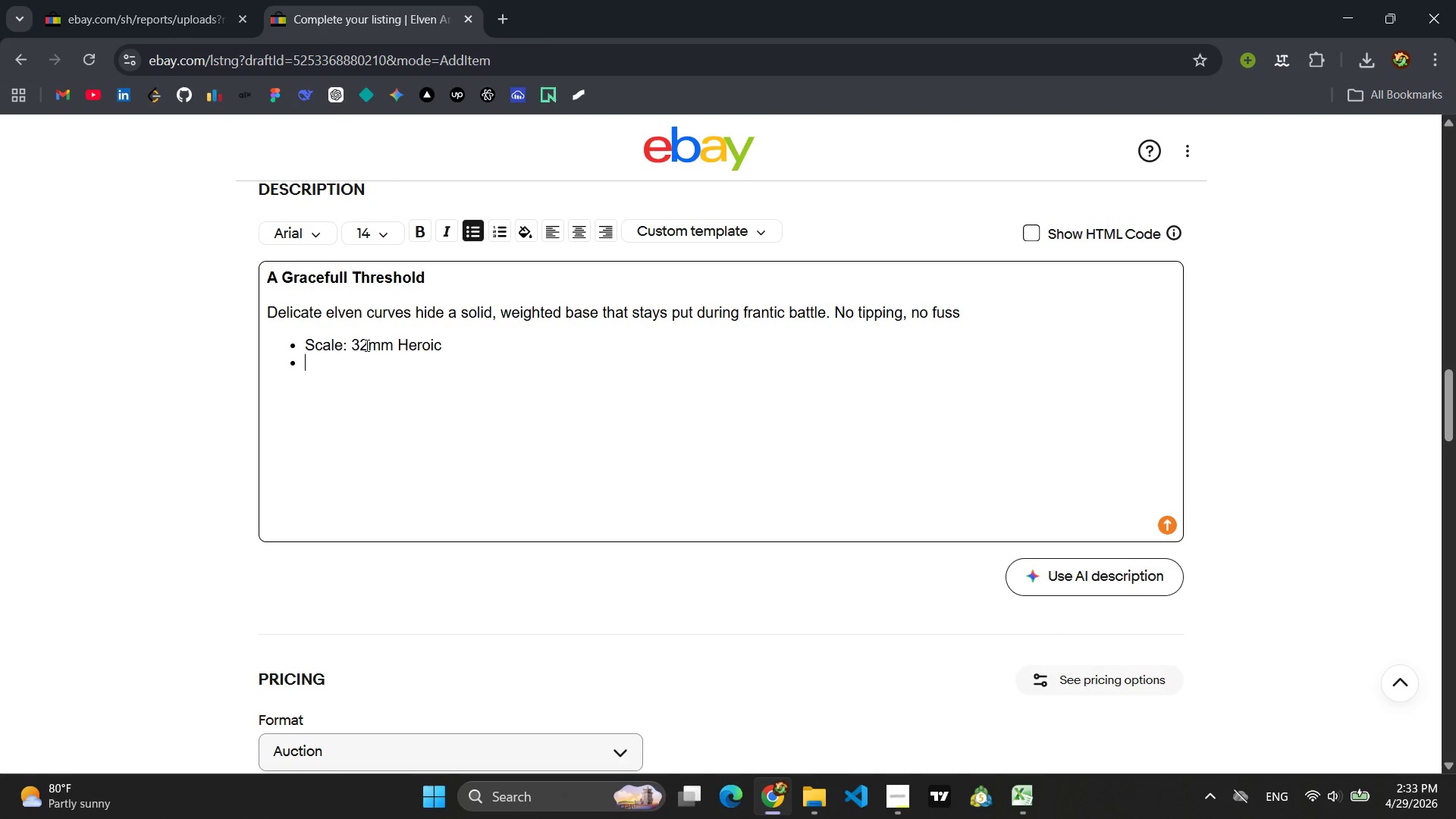 
type(Dimension )
key(Backspace)
type(s; )
key(Backspace)
key(Backspace)
type(::)
key(Backspace)
type( 5 x 5 x 9 inches )
 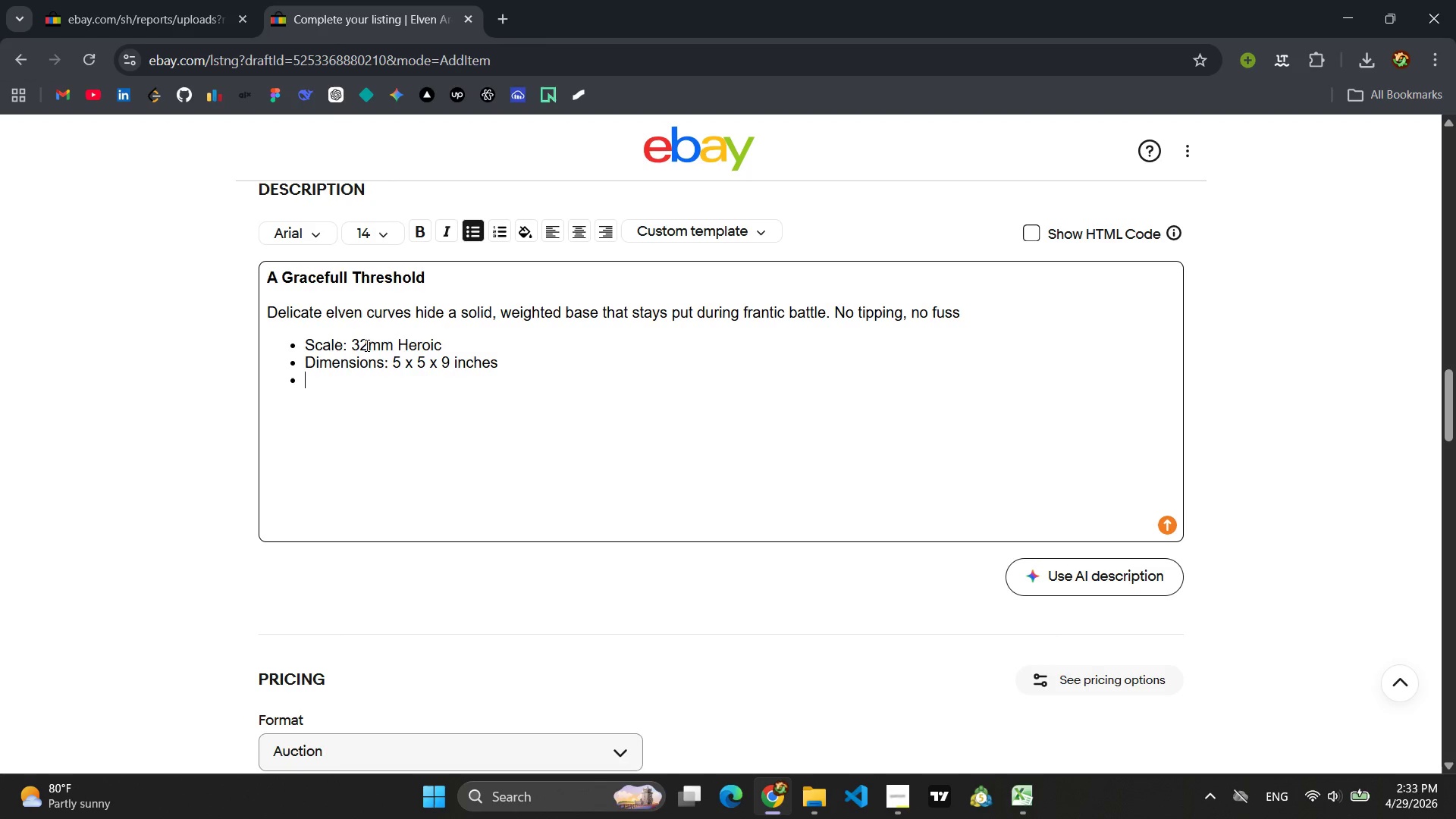 
 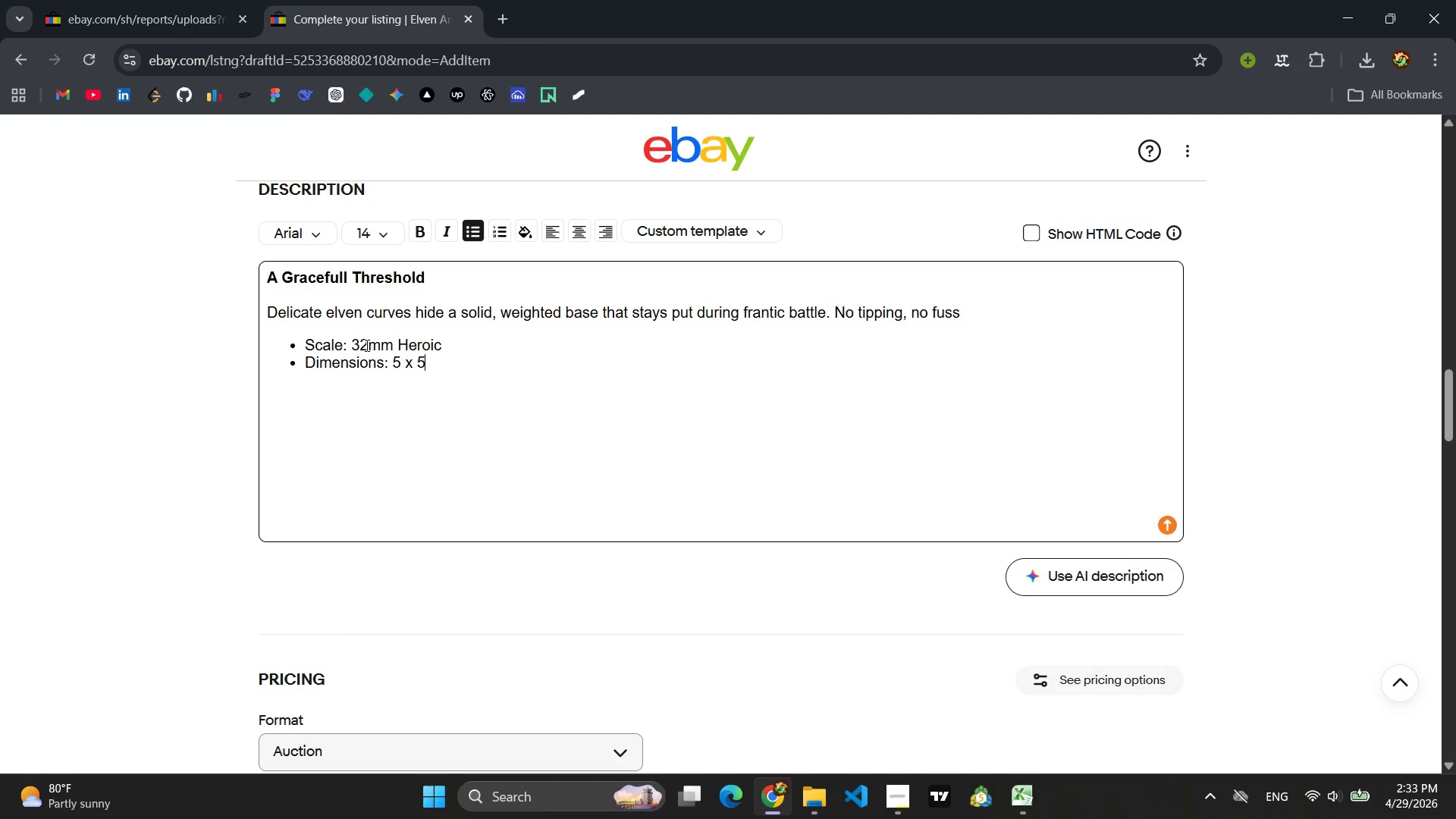 
key(Enter)
 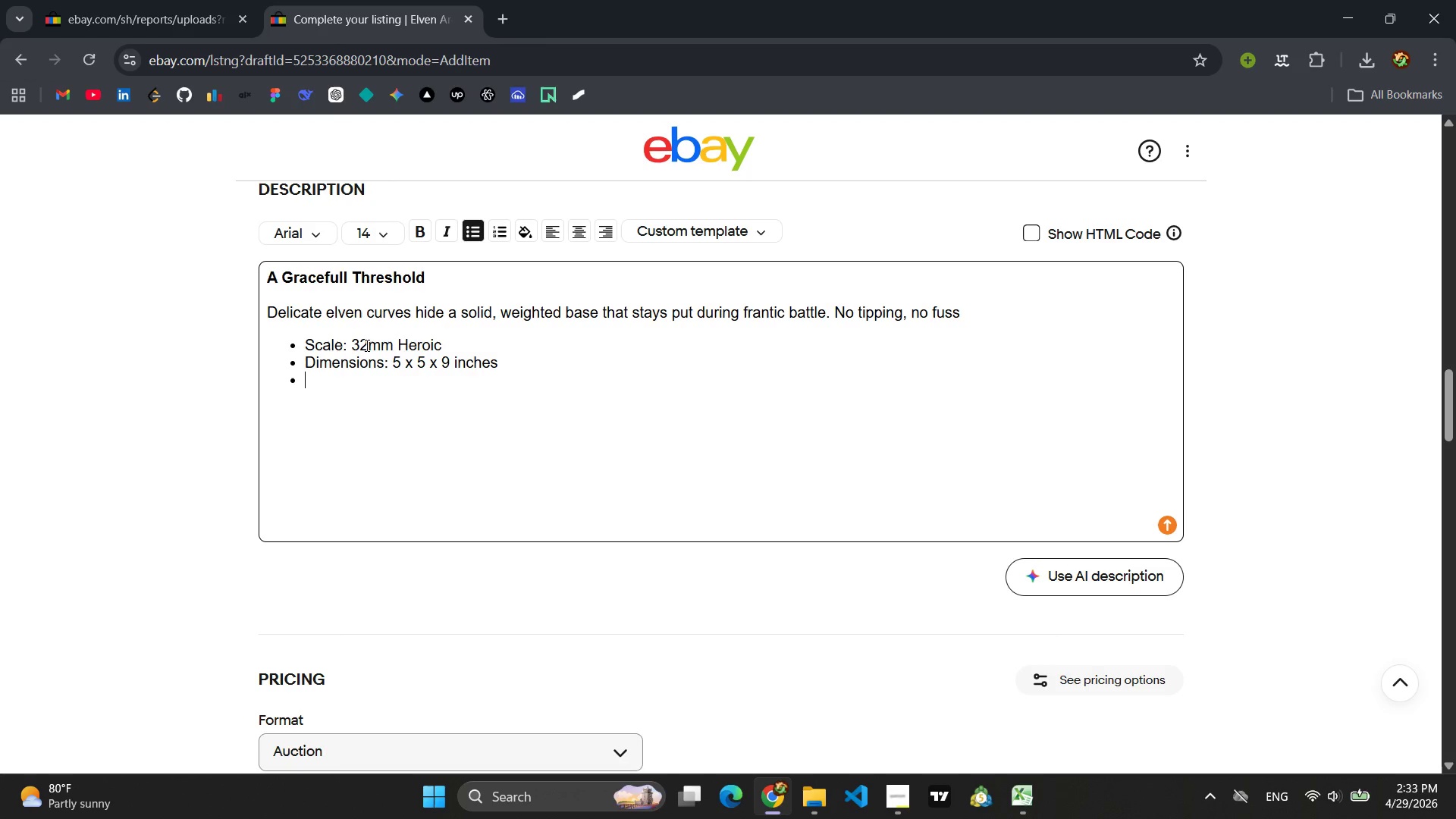 
type(ma)
key(Backspace)
key(Backspace)
type(Material)
 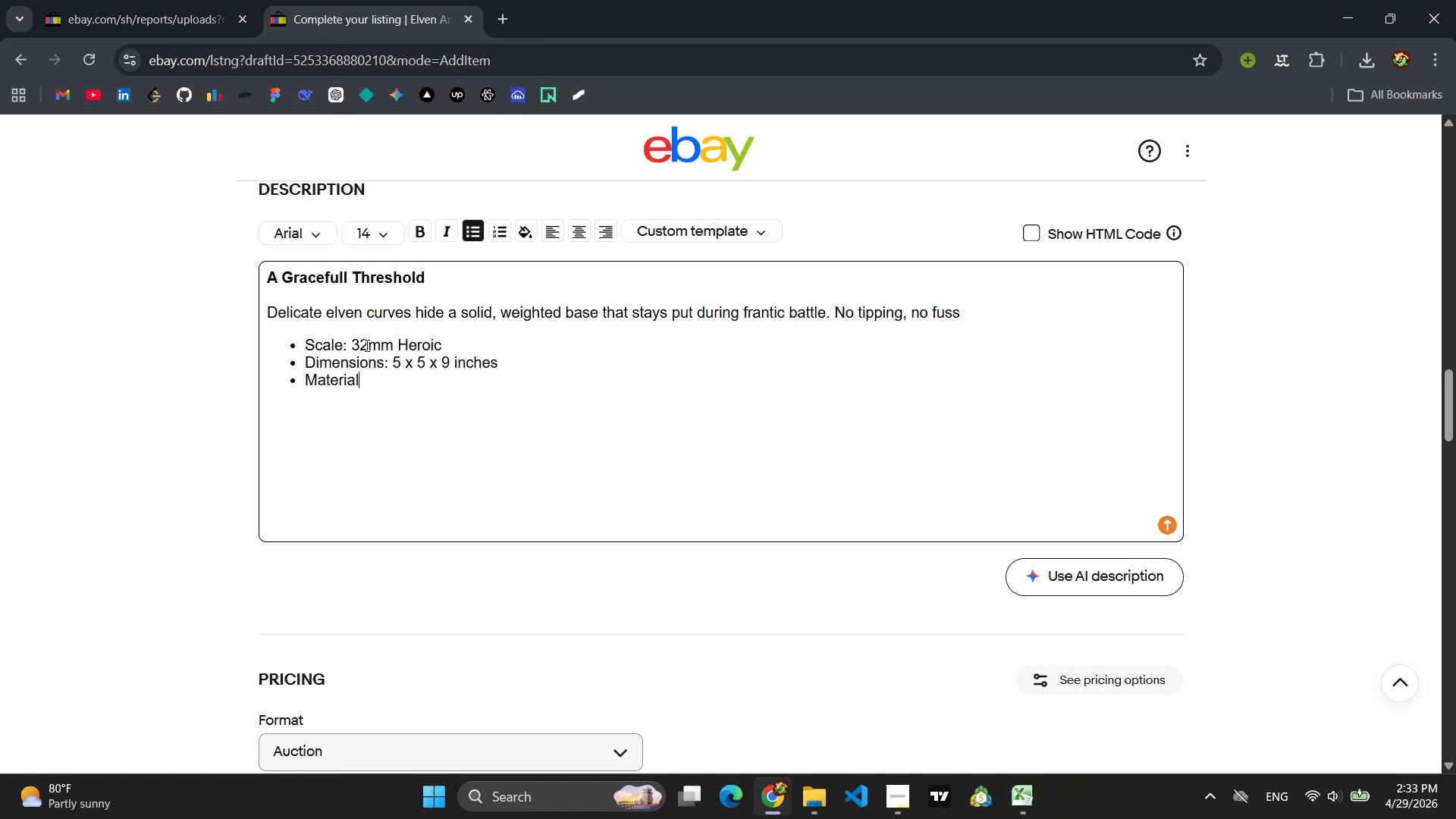 
type(: O)
key(Backspace)
type(Solid cast polymer)
 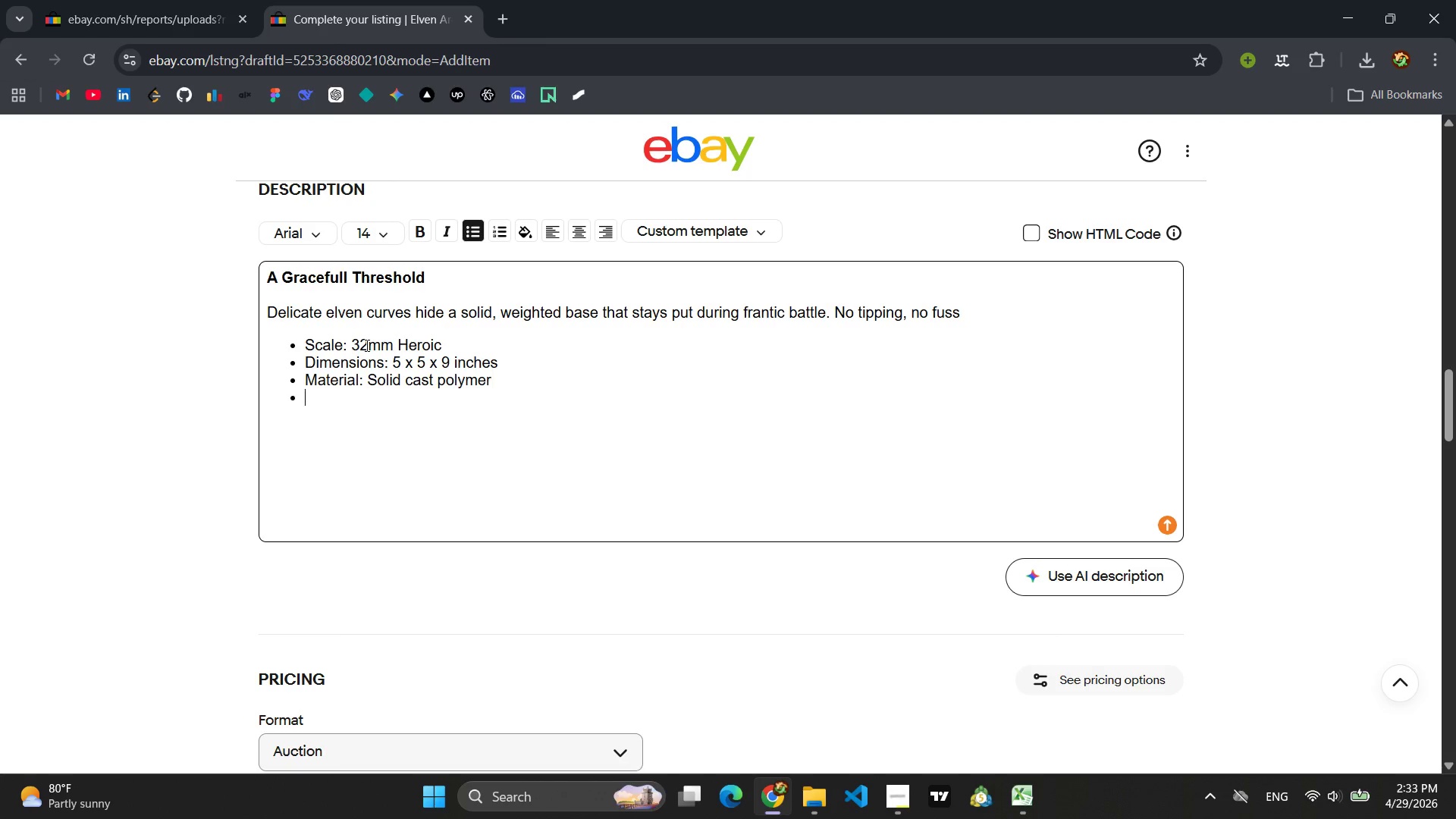 
key(Enter)
 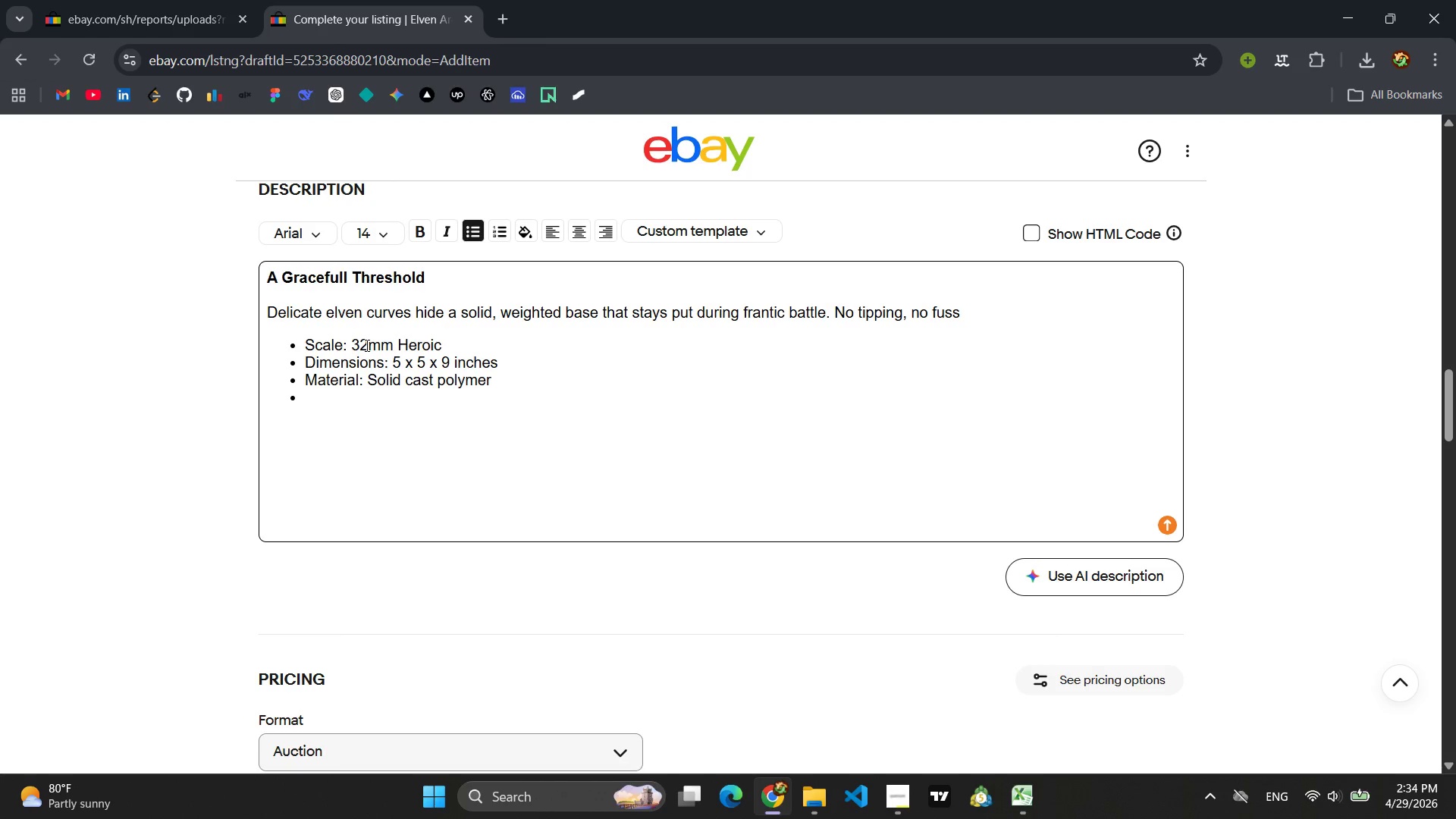 
wait(24.91)
 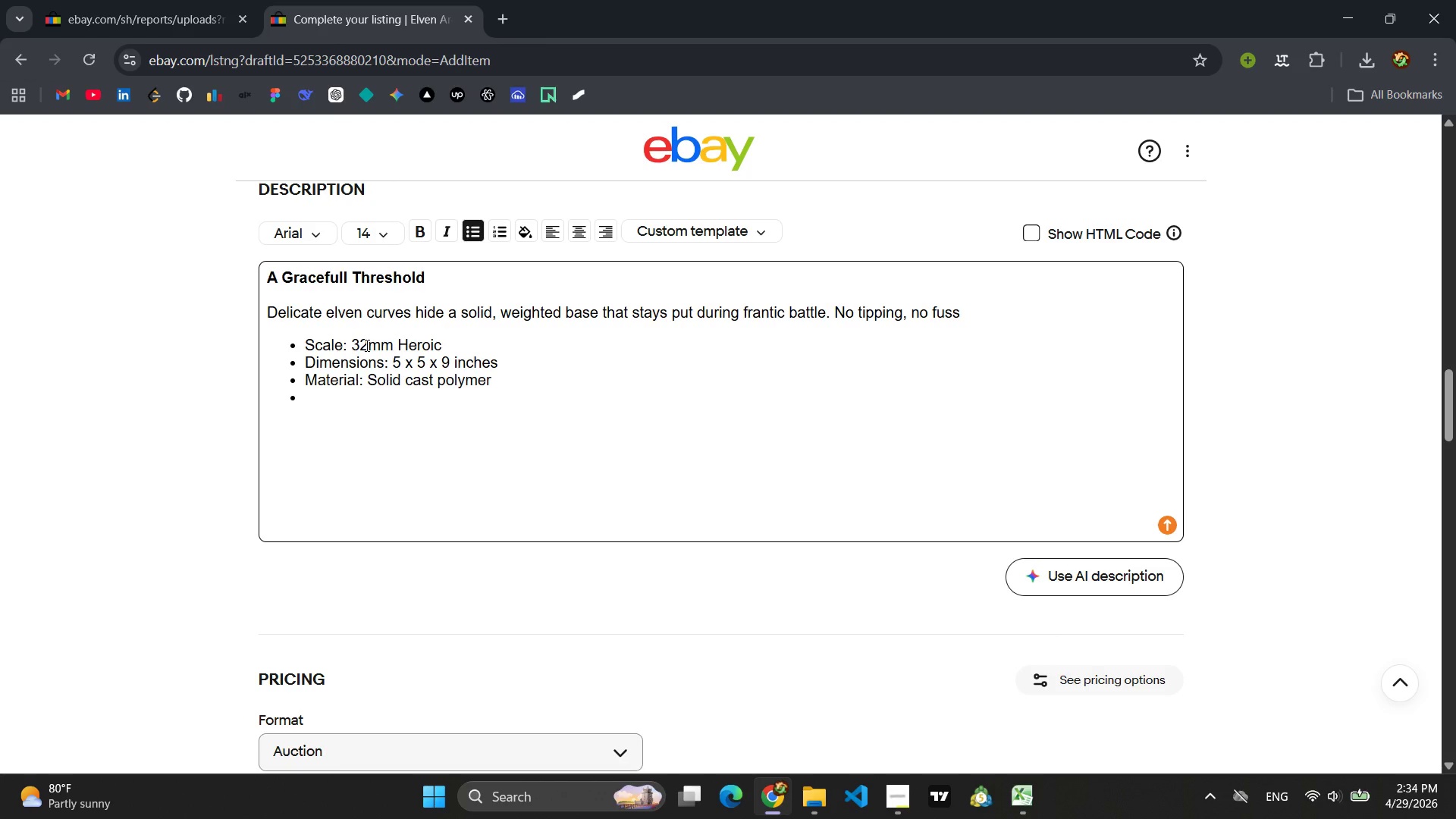 
type(Weight)
 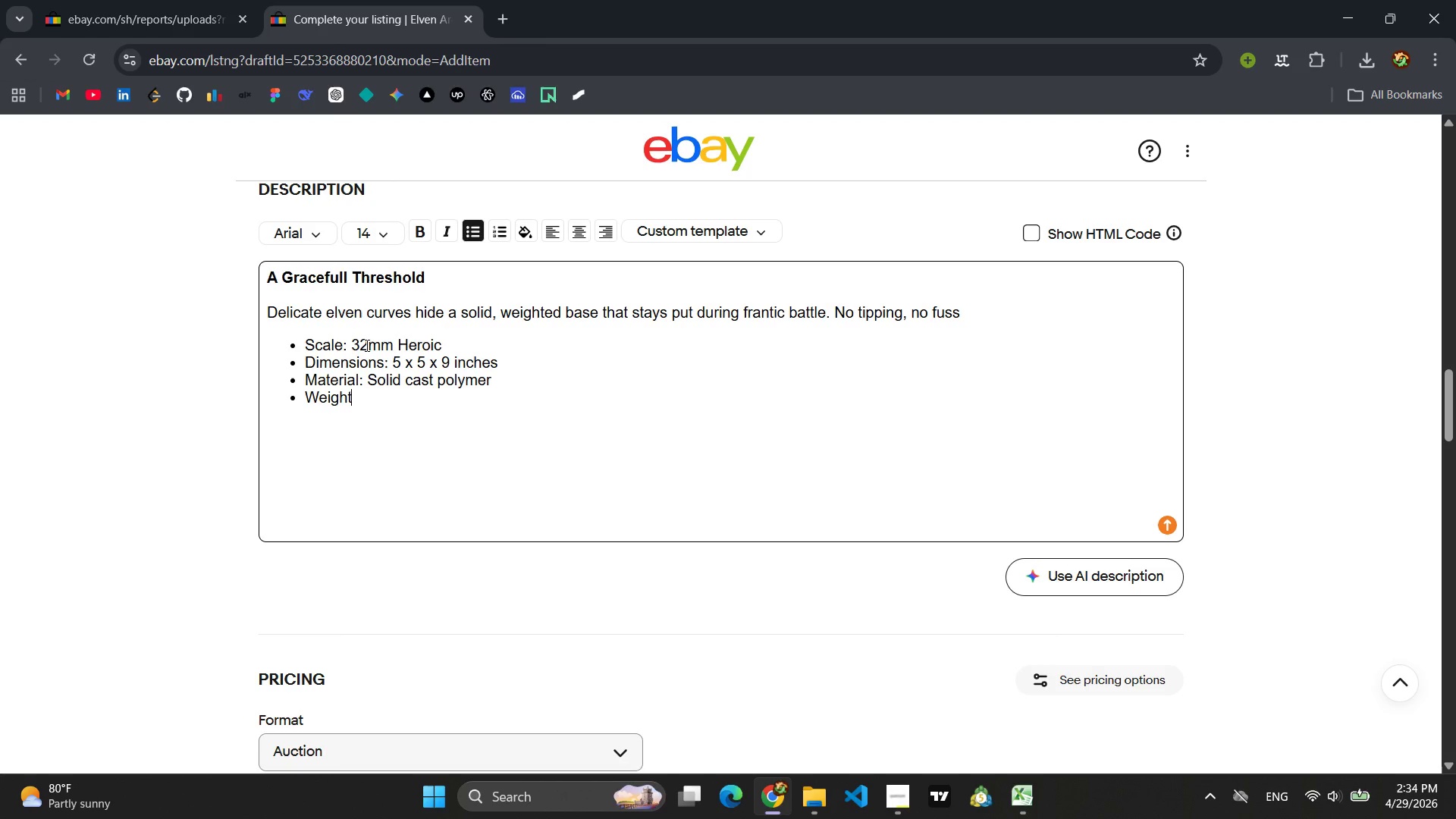 
wait(11.25)
 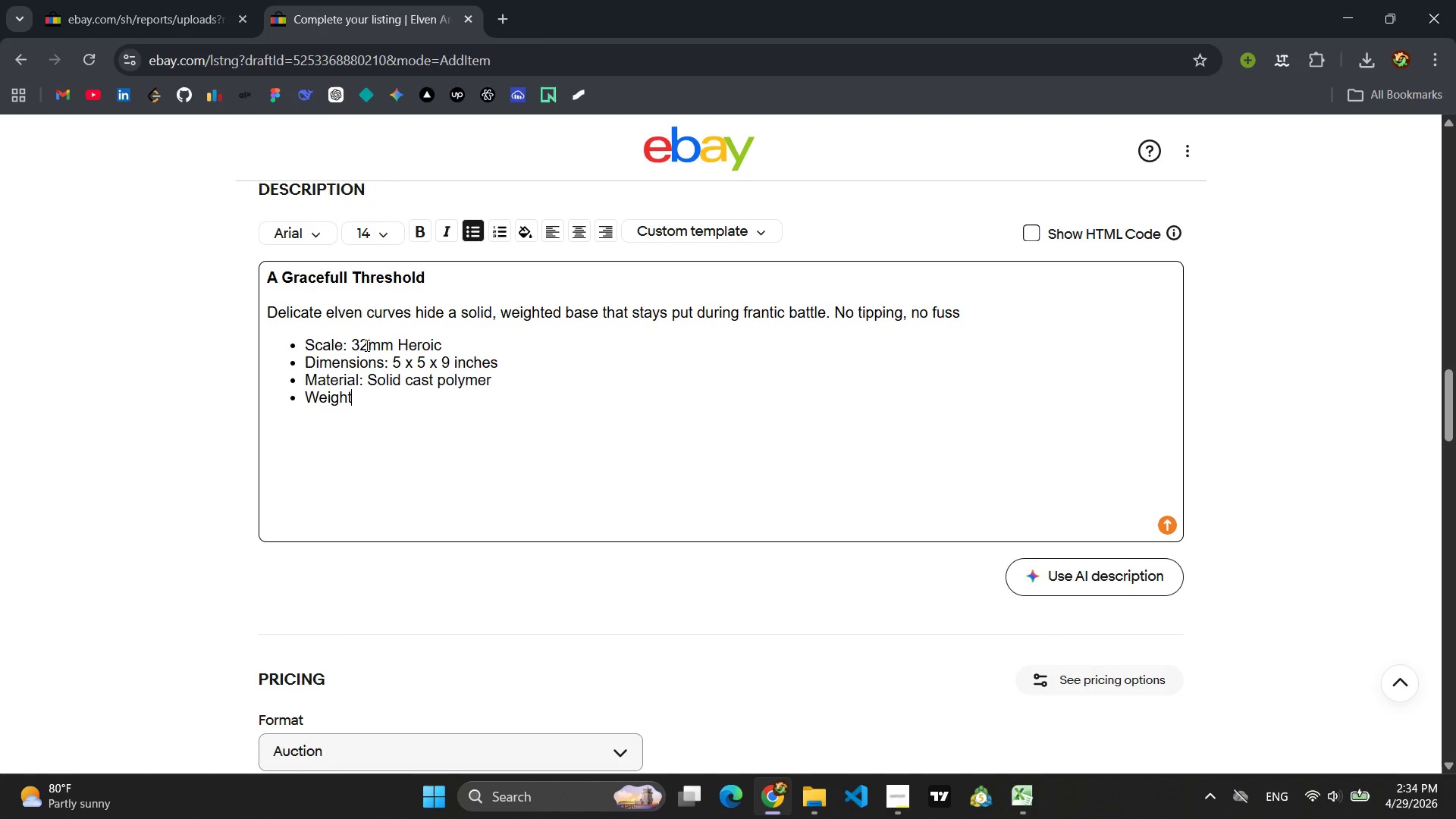 
type(: 6.2 oz)
 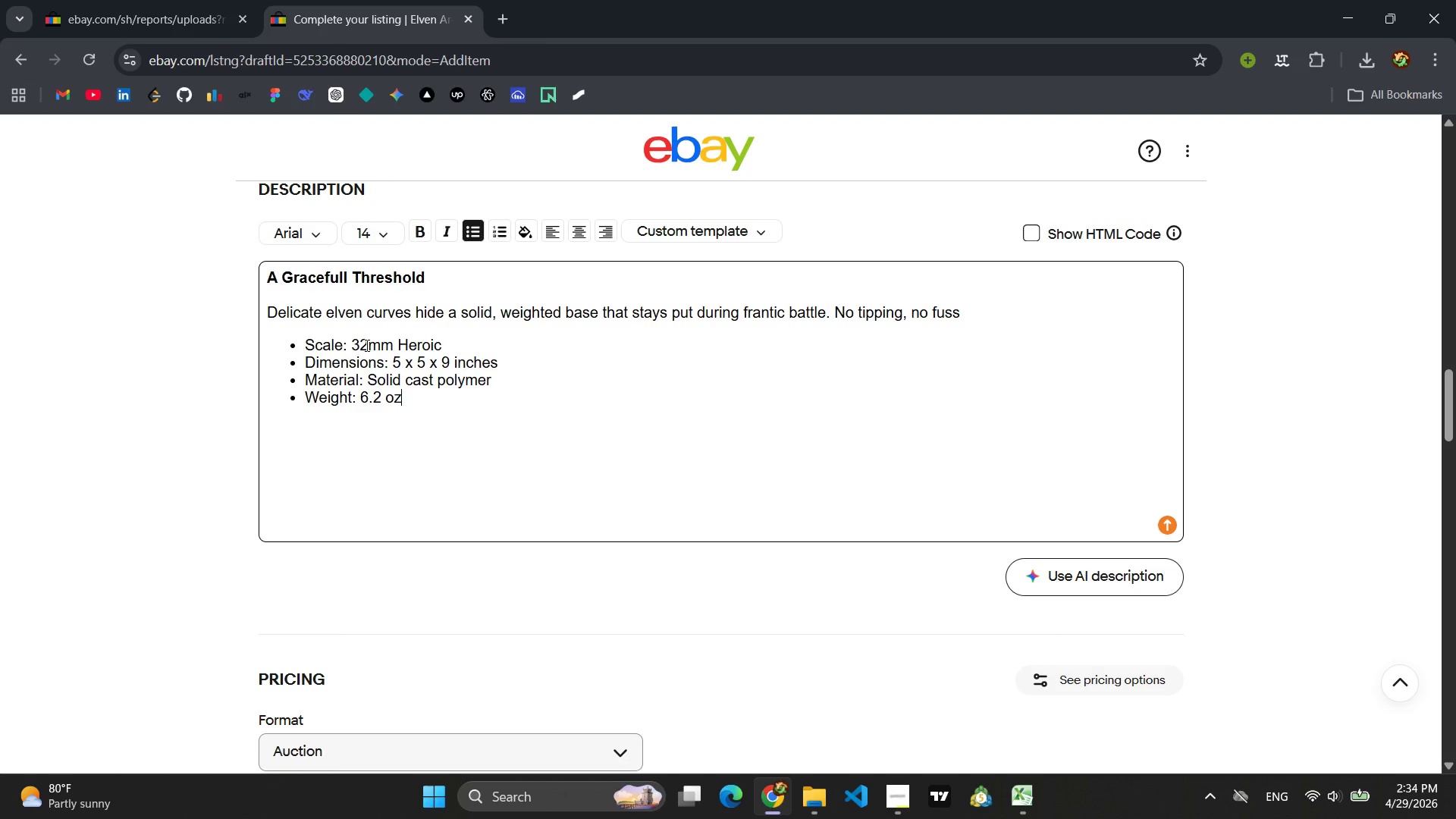 
key(Enter)
 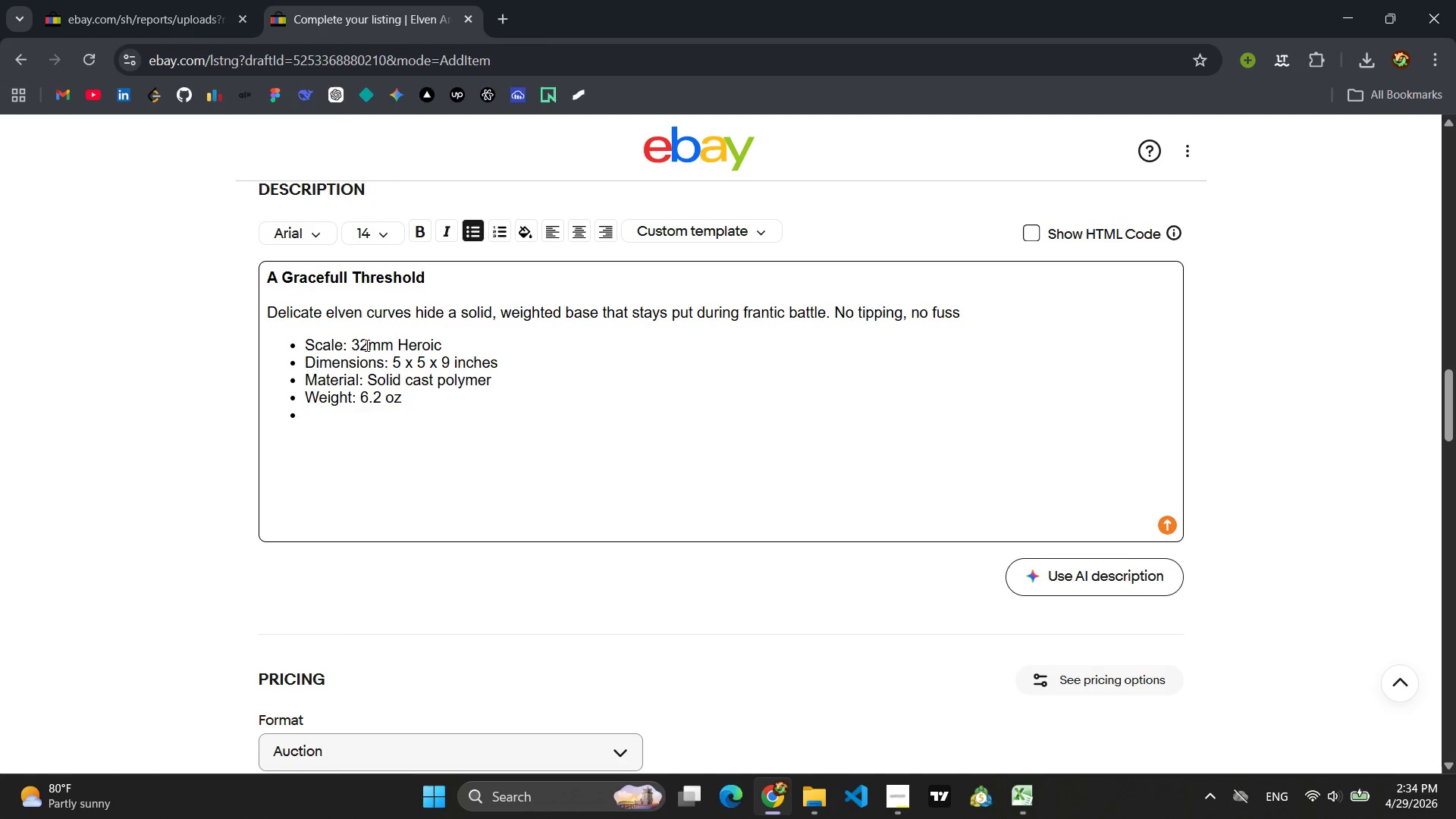 
type(Assembly: No assembly)
 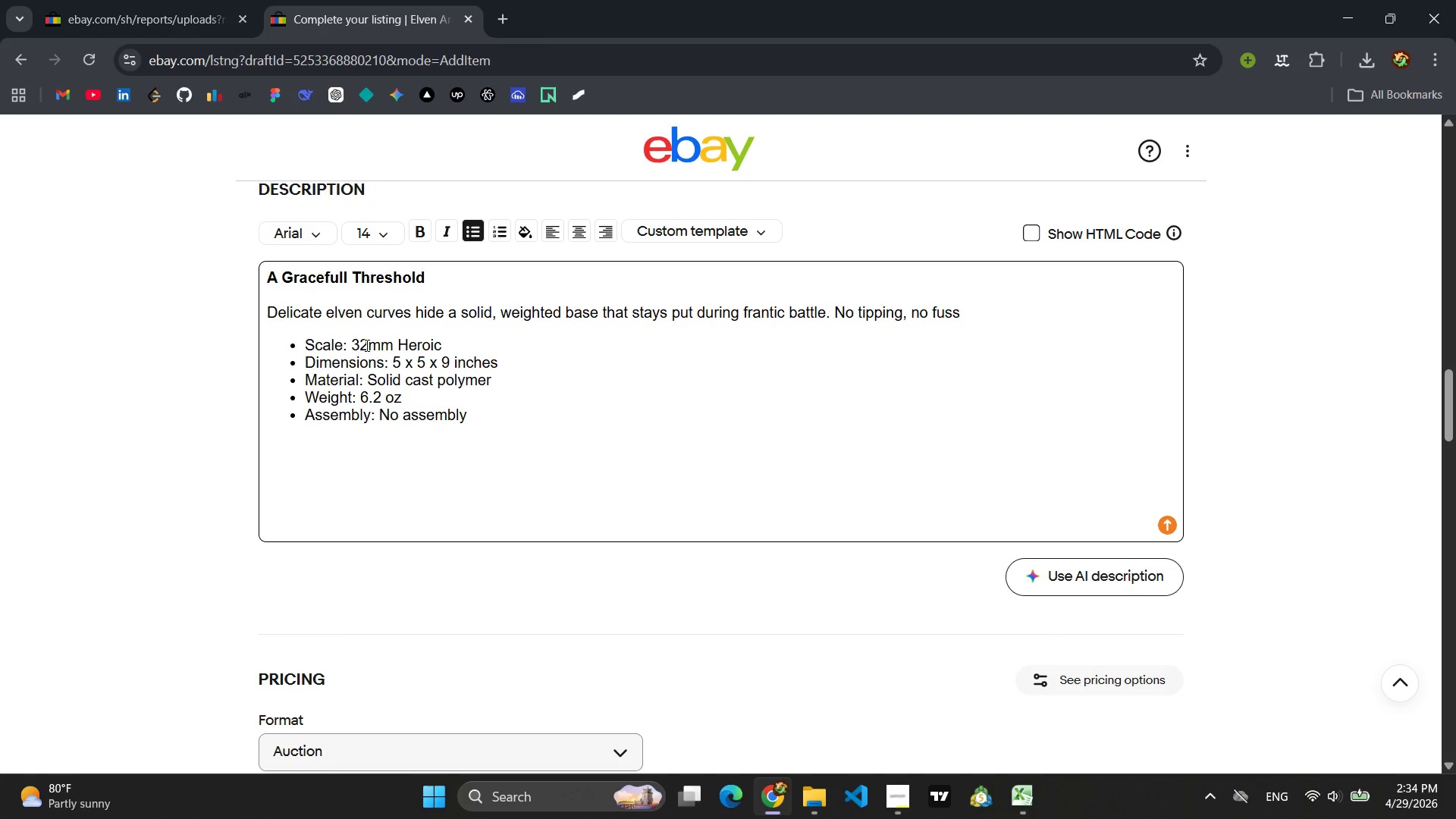 
key(Enter)
 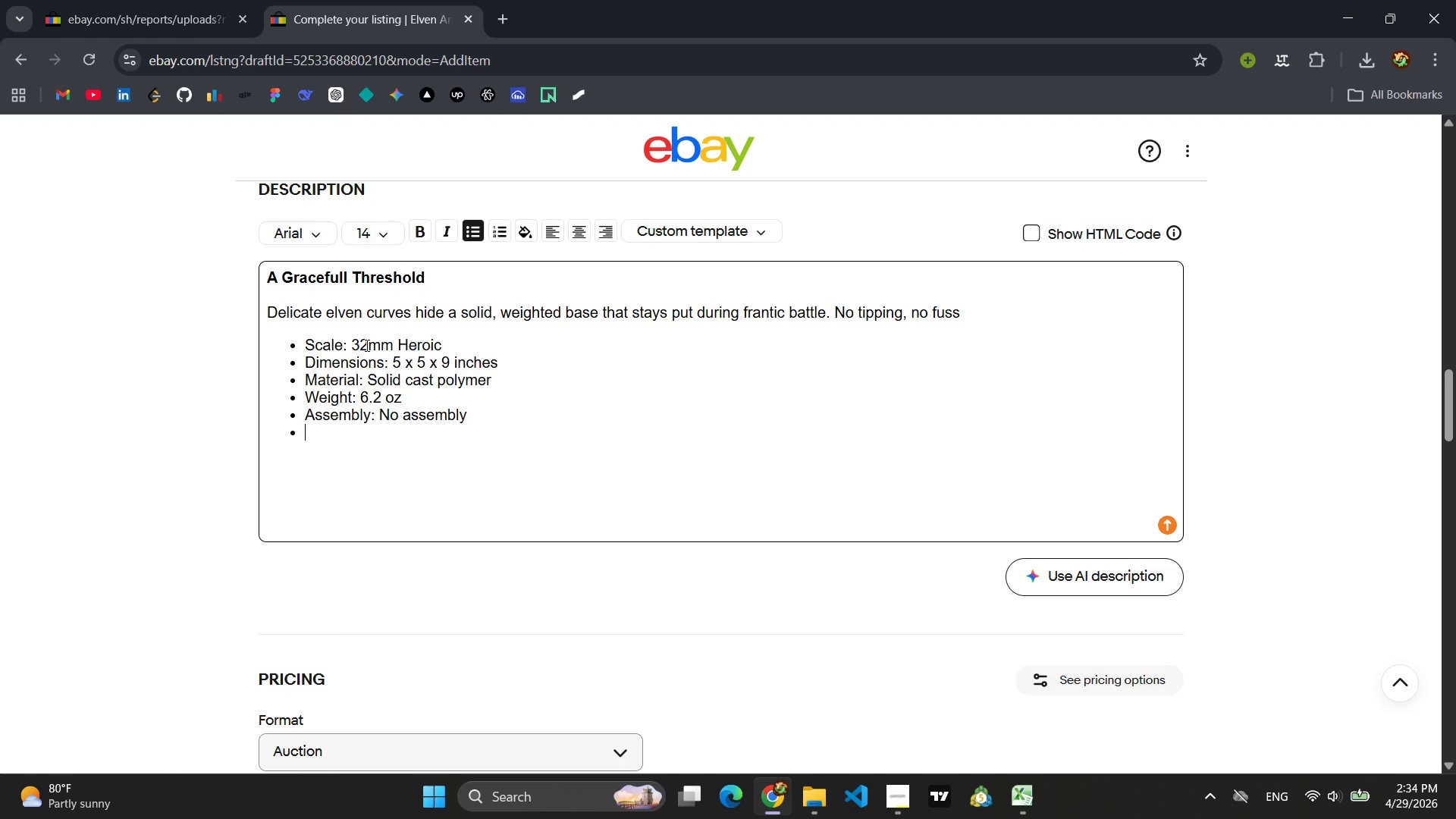 
type(c)
key(Backspace)
type(Care: Paint with acrylics )
 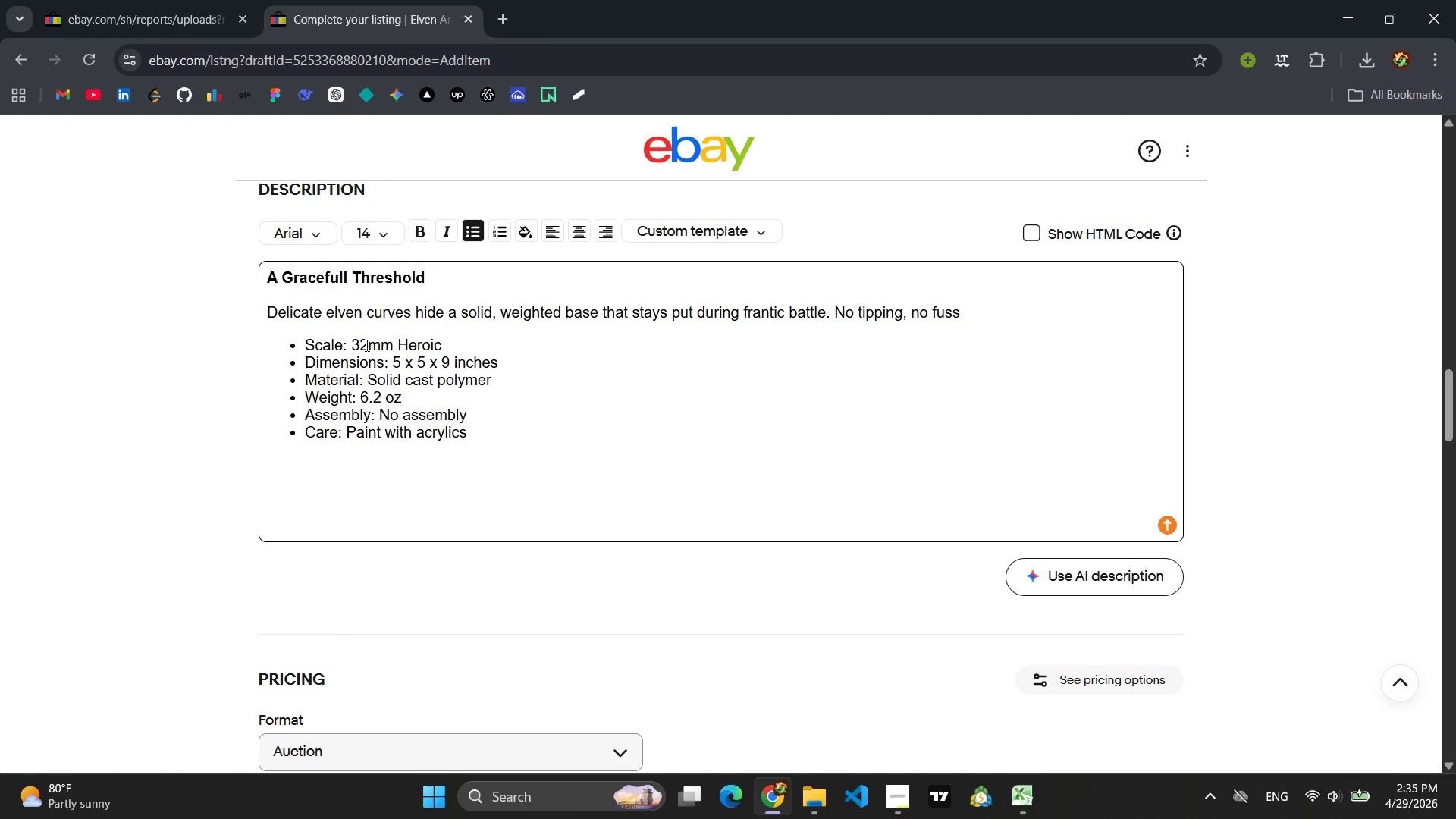 
key(Backspace)
type(; wipe clean with dry cloth)
 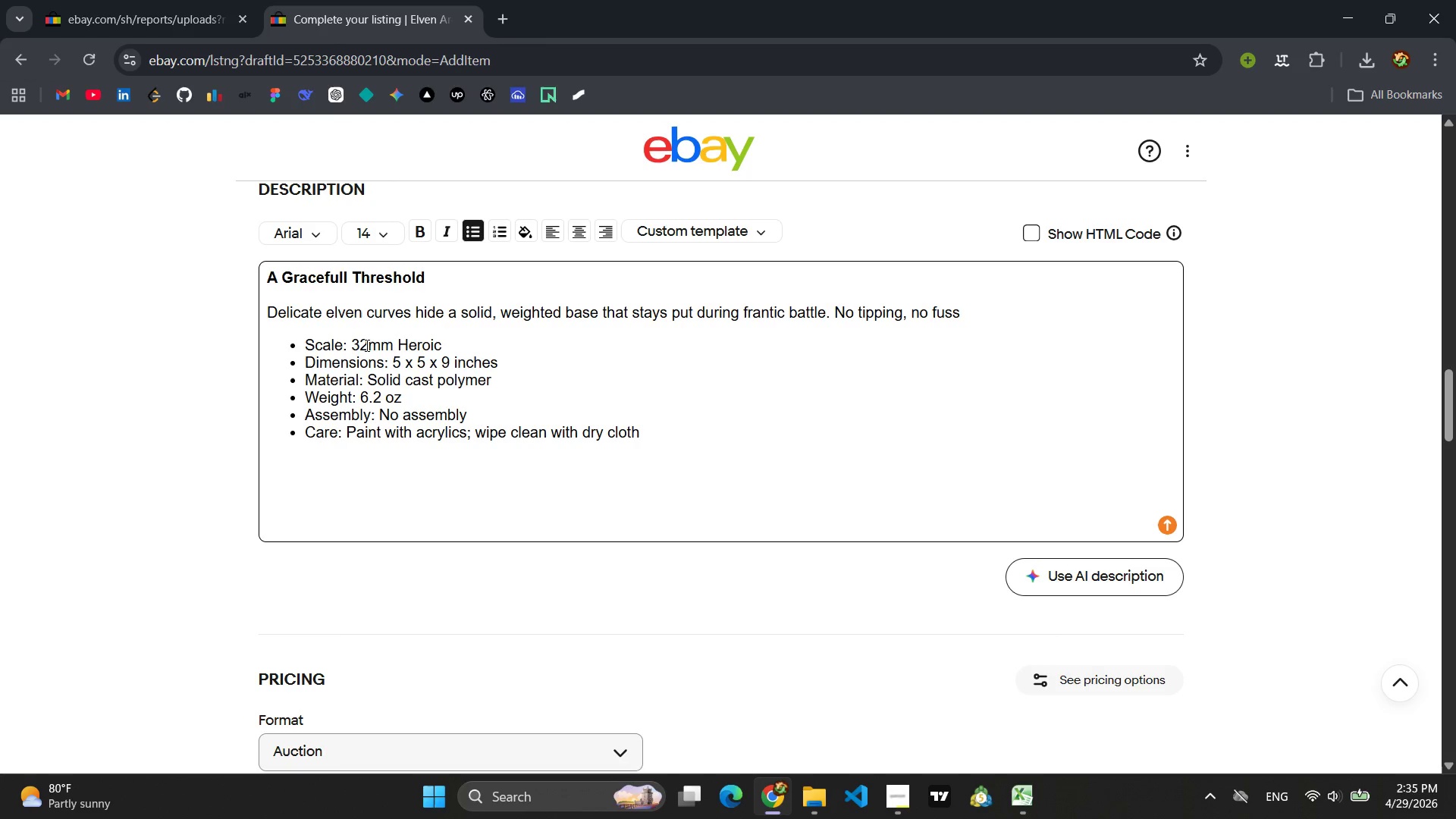 
key(Enter)
 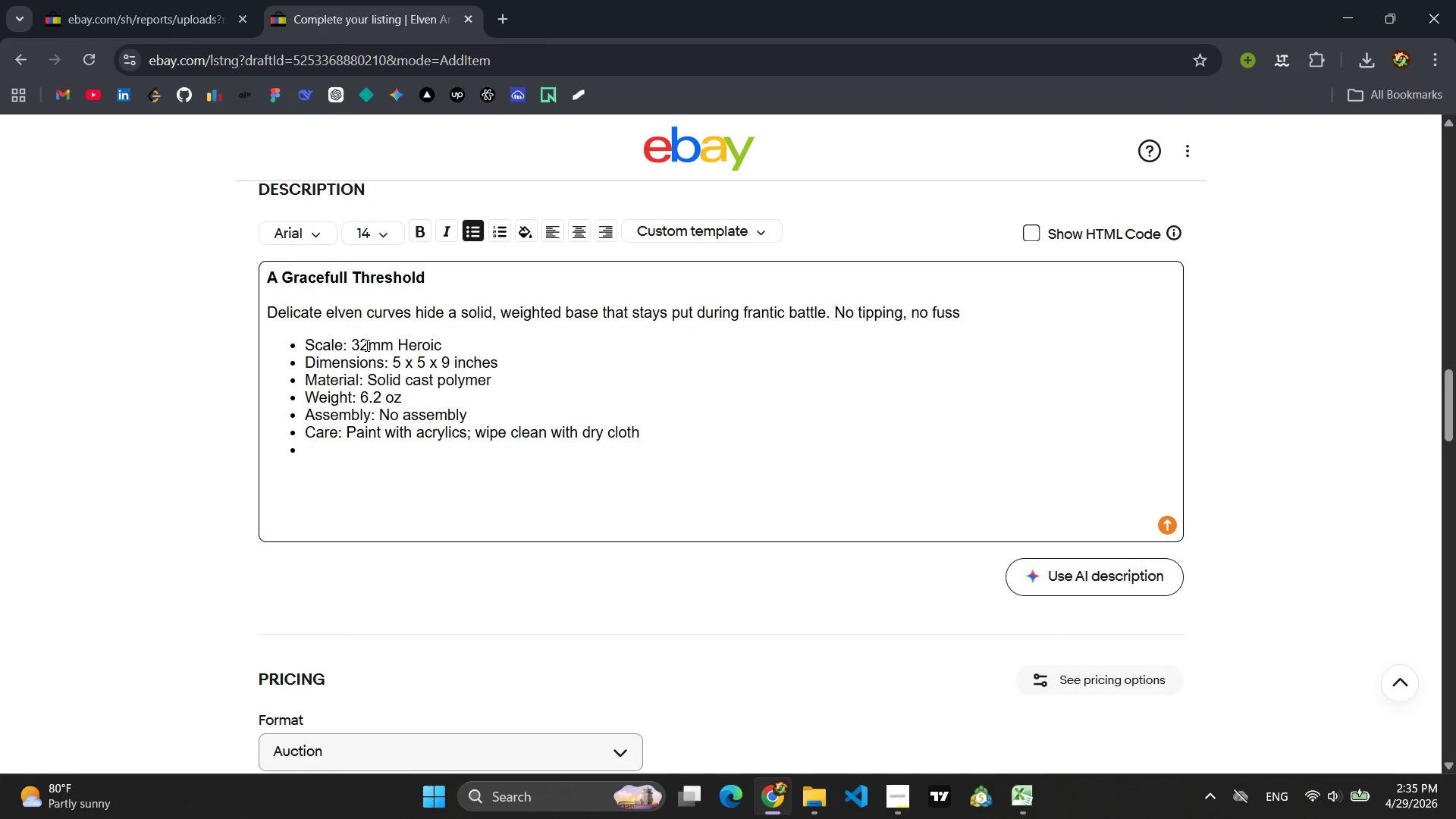 
type(Handmade in the USA)
 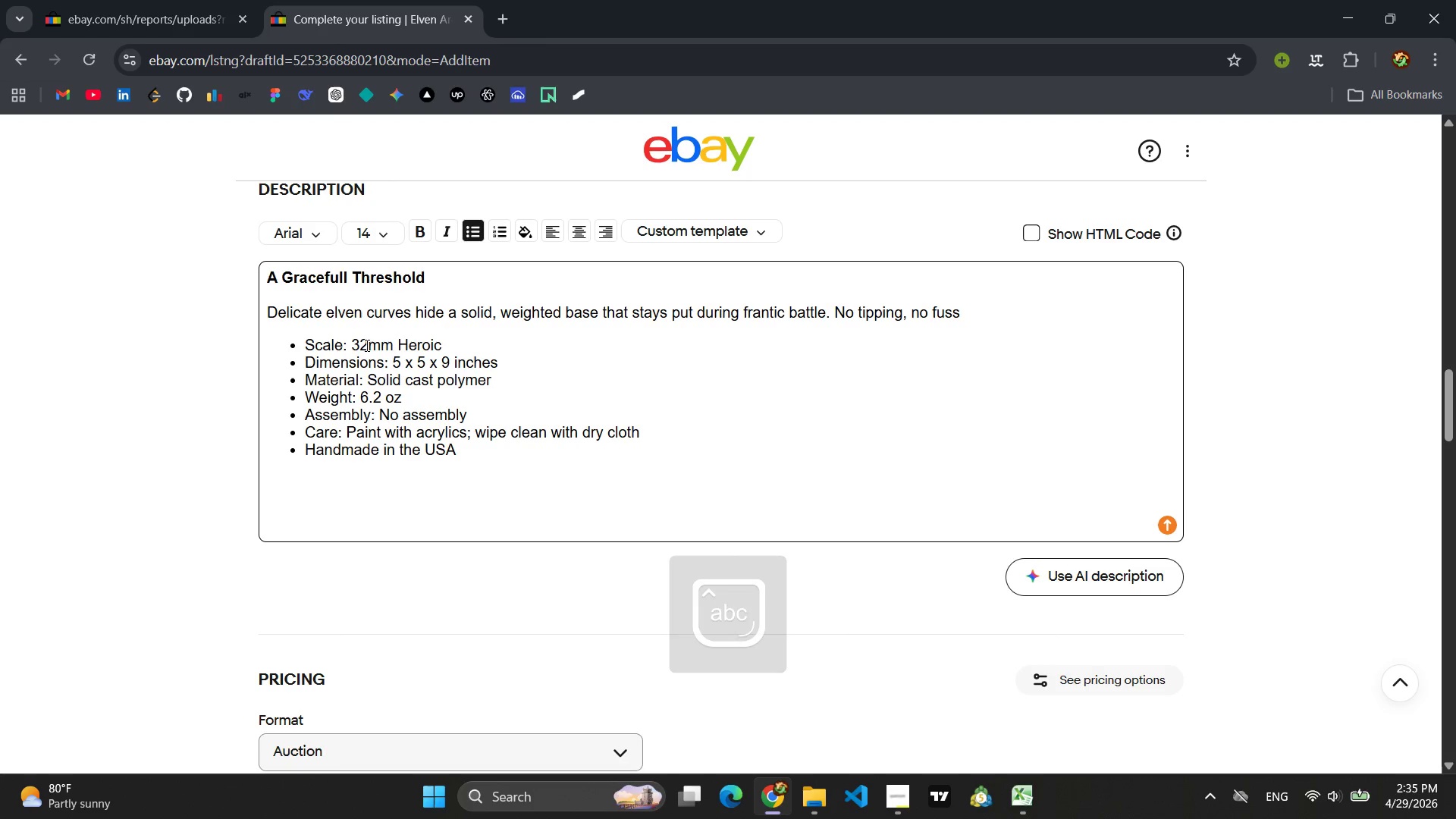 
left_click_drag(start_coordinate=[475, 453], to_coordinate=[281, 444])
 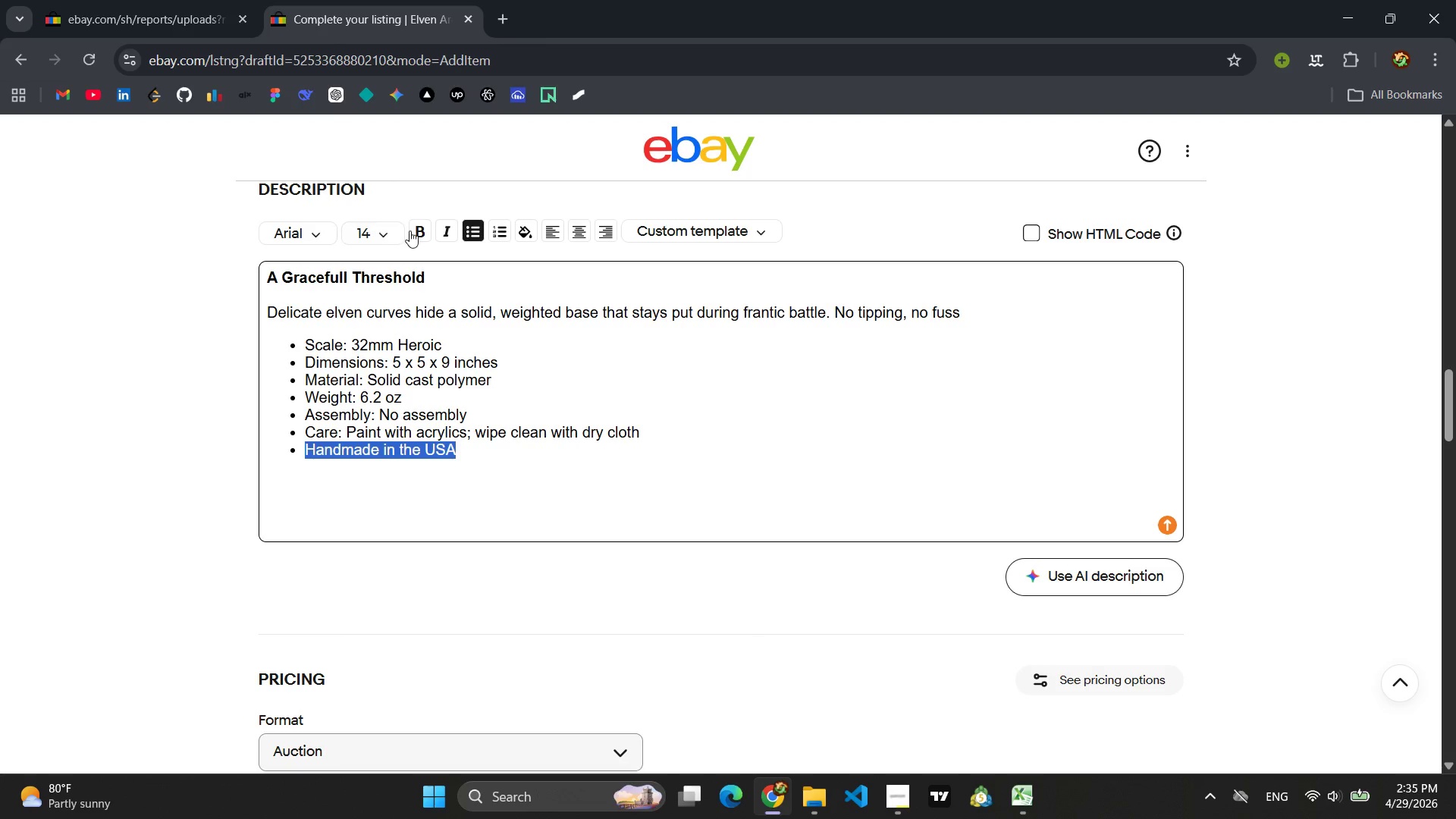 
left_click([417, 231])
 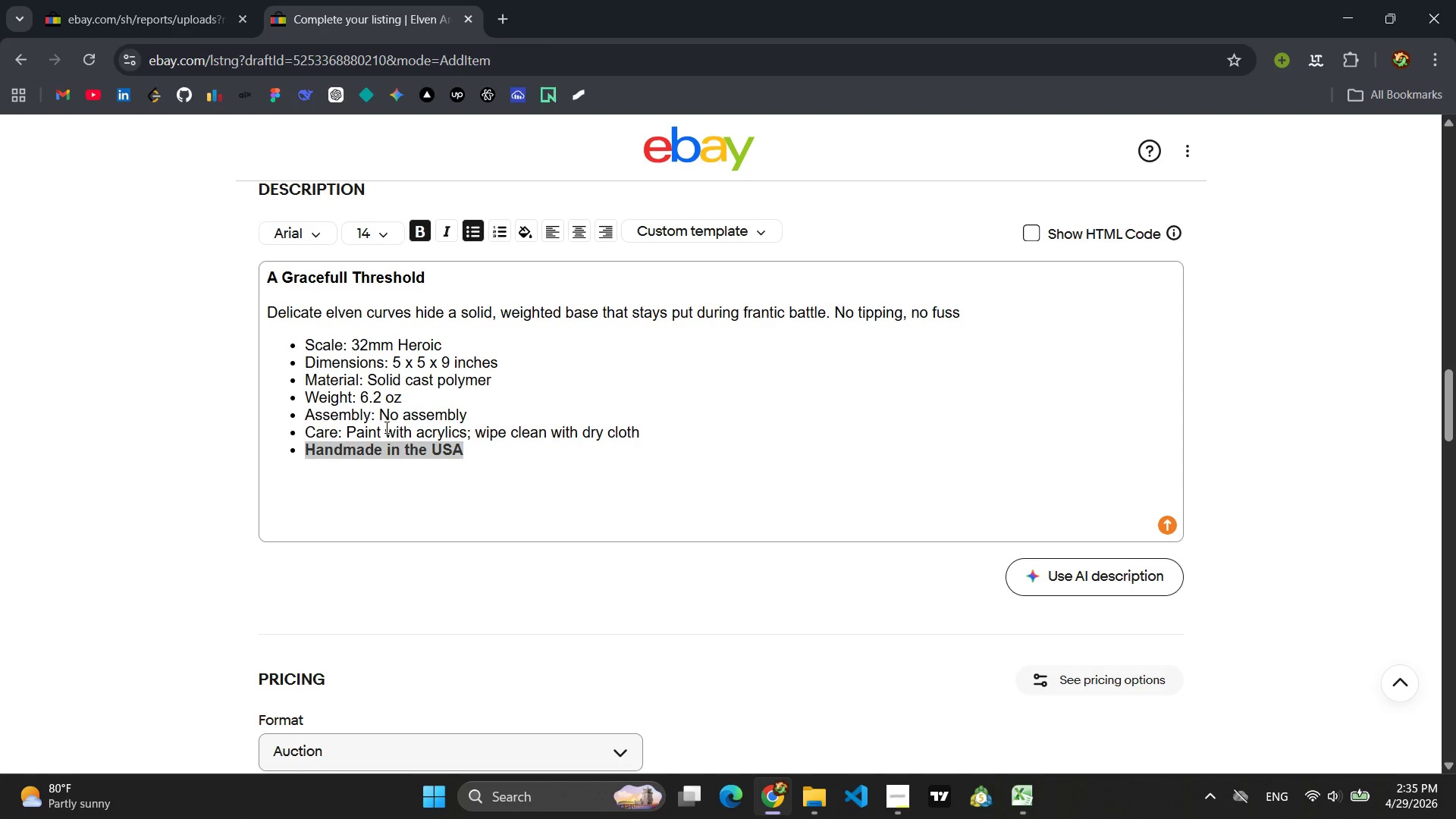 
left_click([452, 428])
 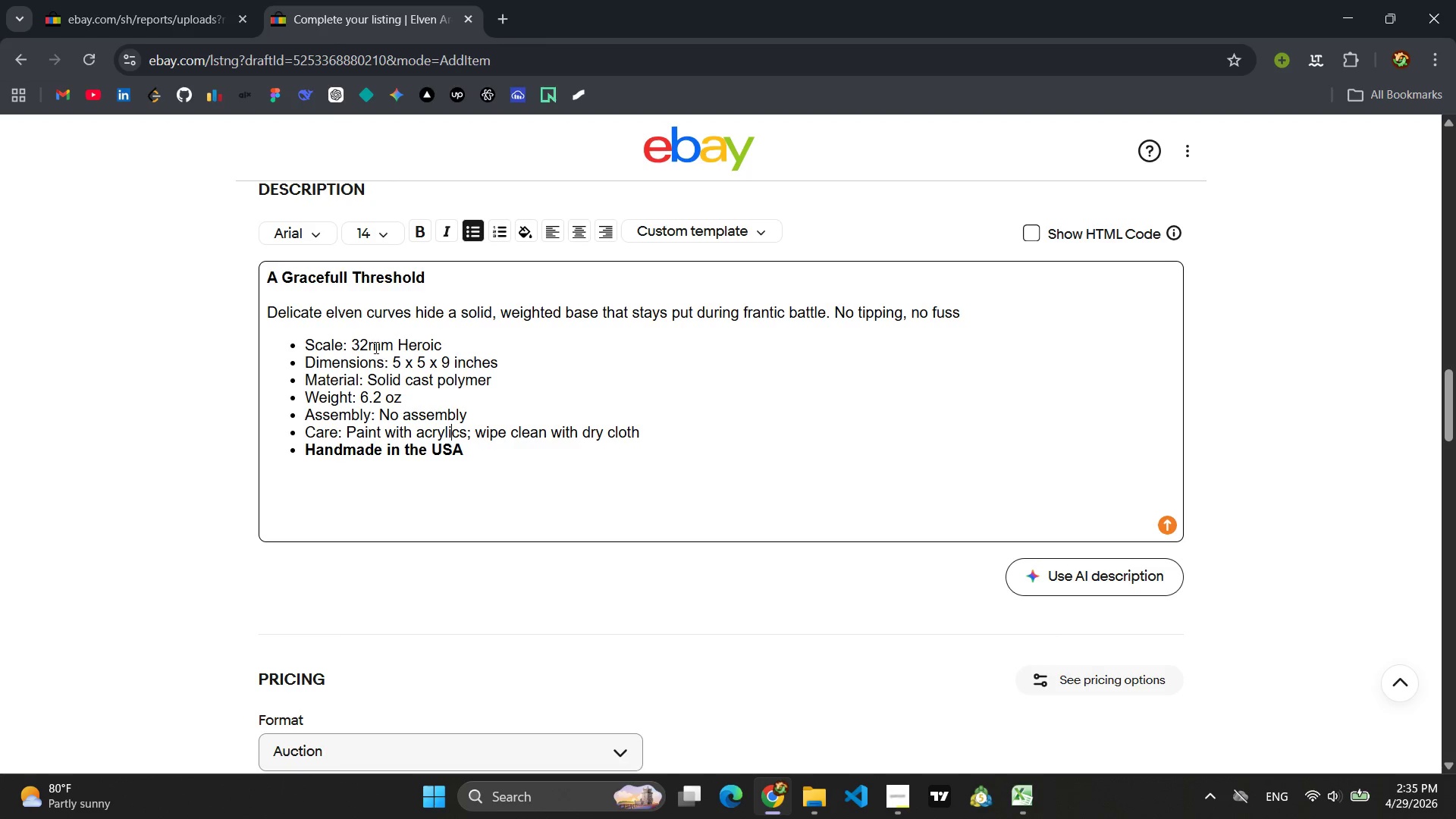 
left_click_drag(start_coordinate=[350, 342], to_coordinate=[295, 341])
 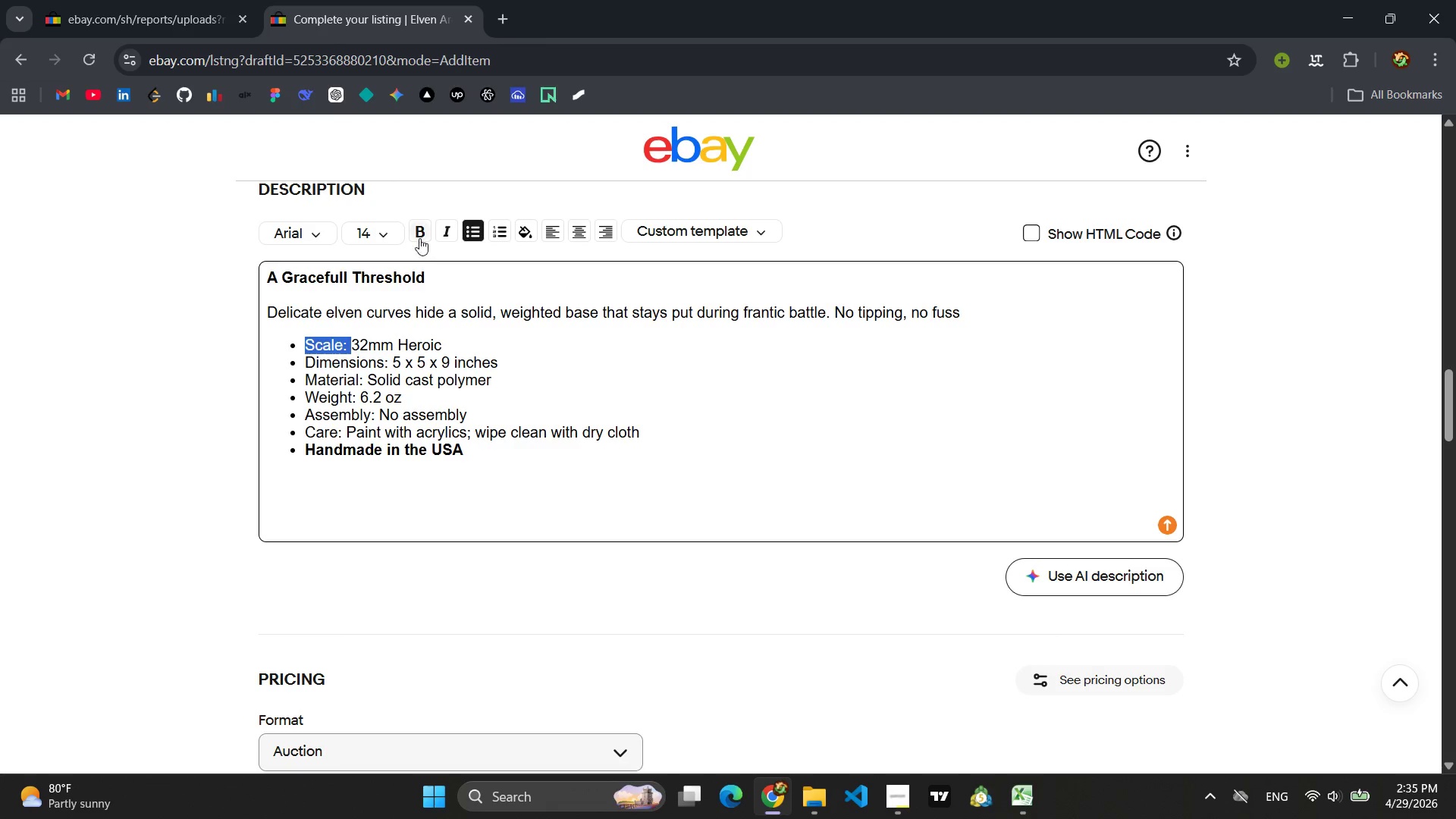 
left_click([419, 233])
 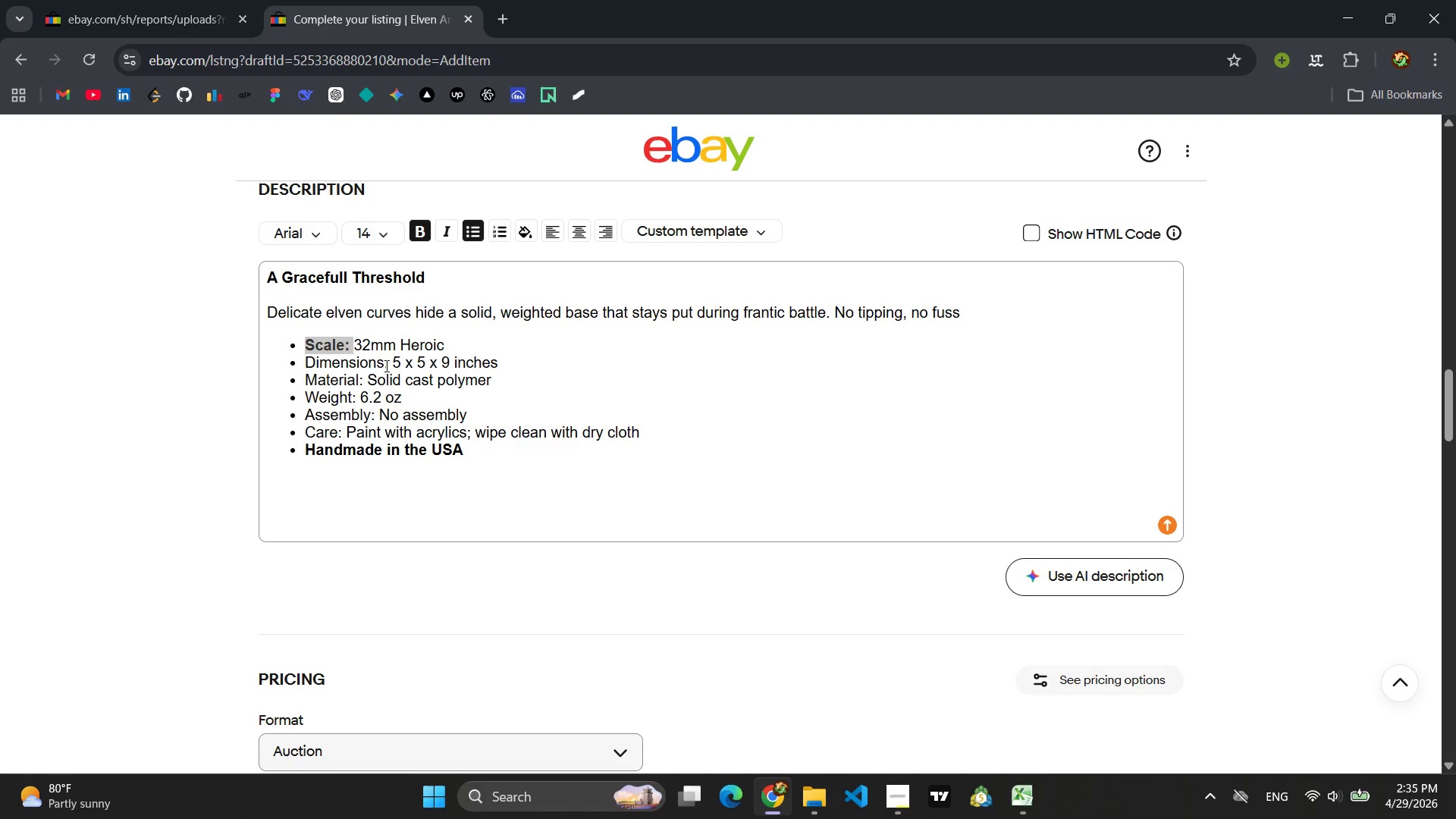 
left_click_drag(start_coordinate=[387, 359], to_coordinate=[304, 358])
 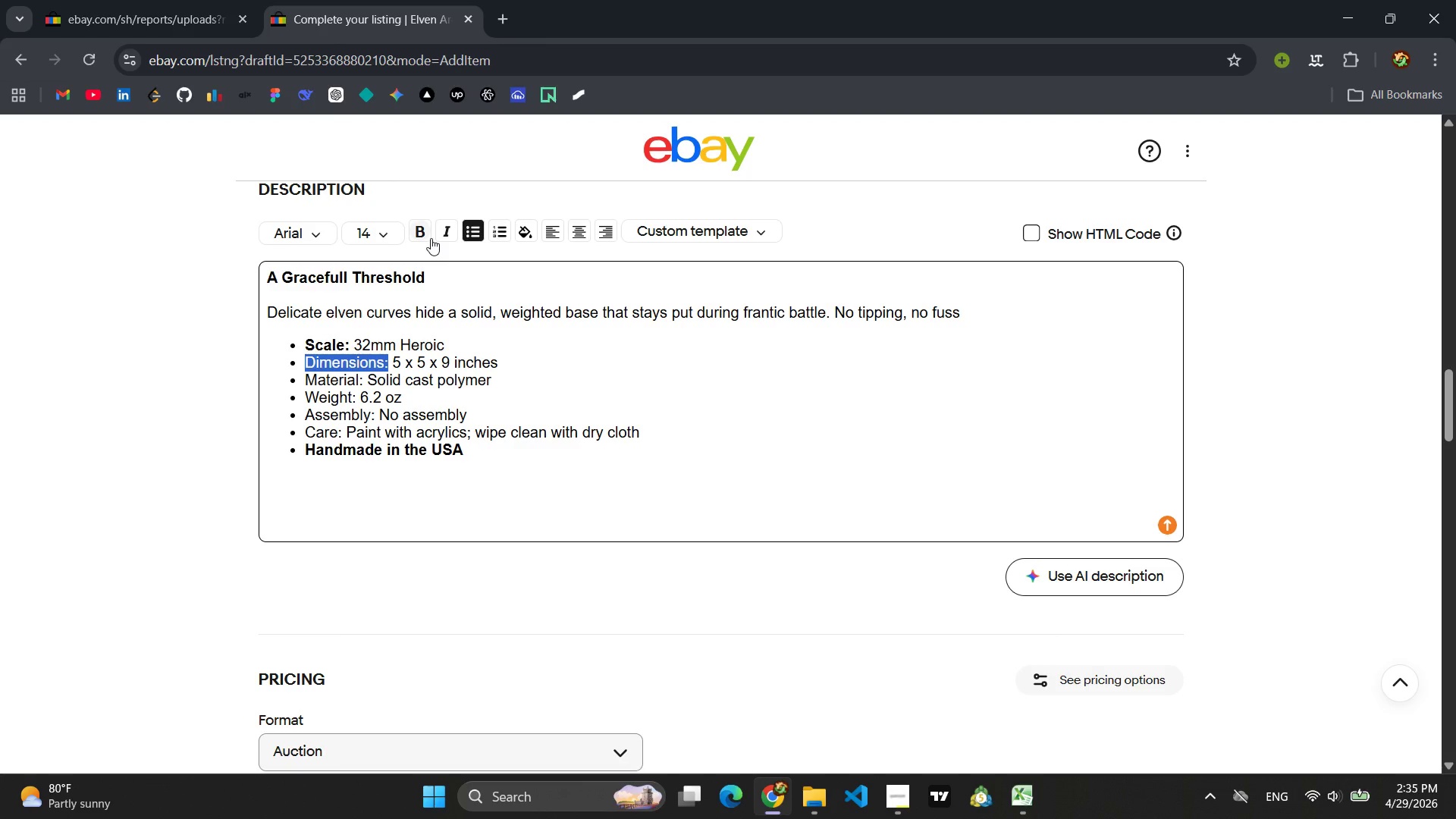 
left_click([429, 238])
 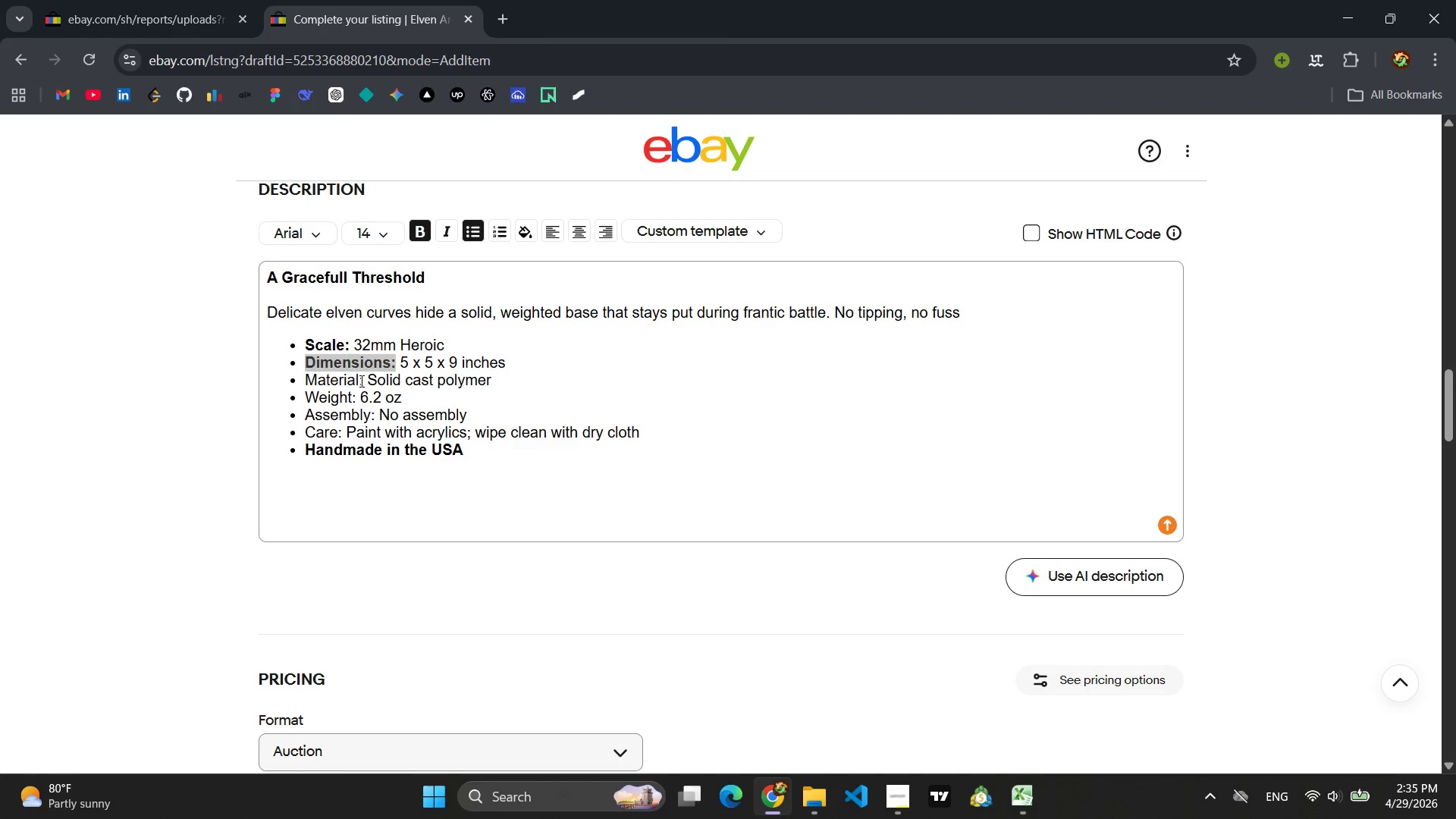 
left_click_drag(start_coordinate=[363, 381], to_coordinate=[309, 378])
 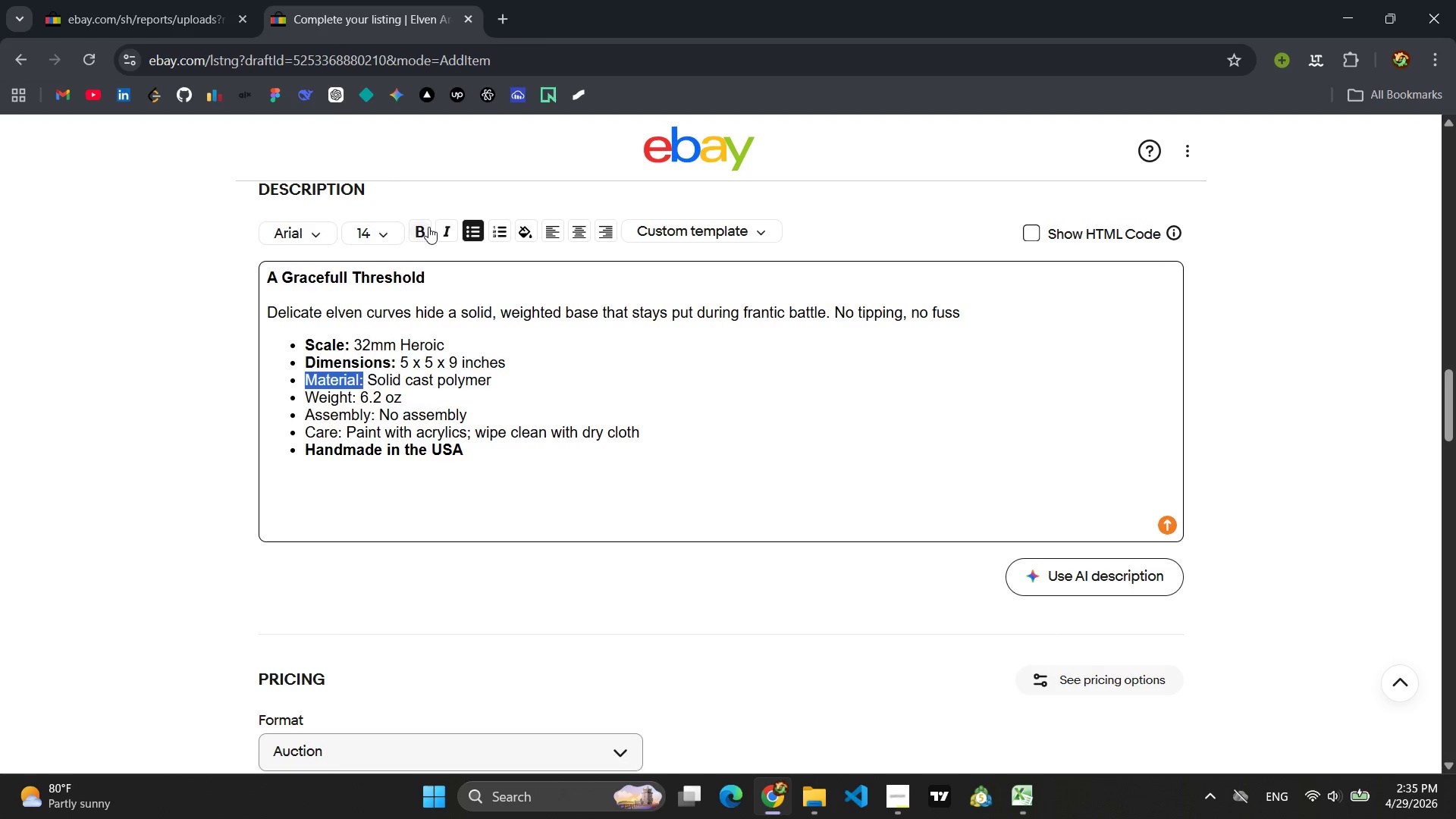 
left_click([428, 227])
 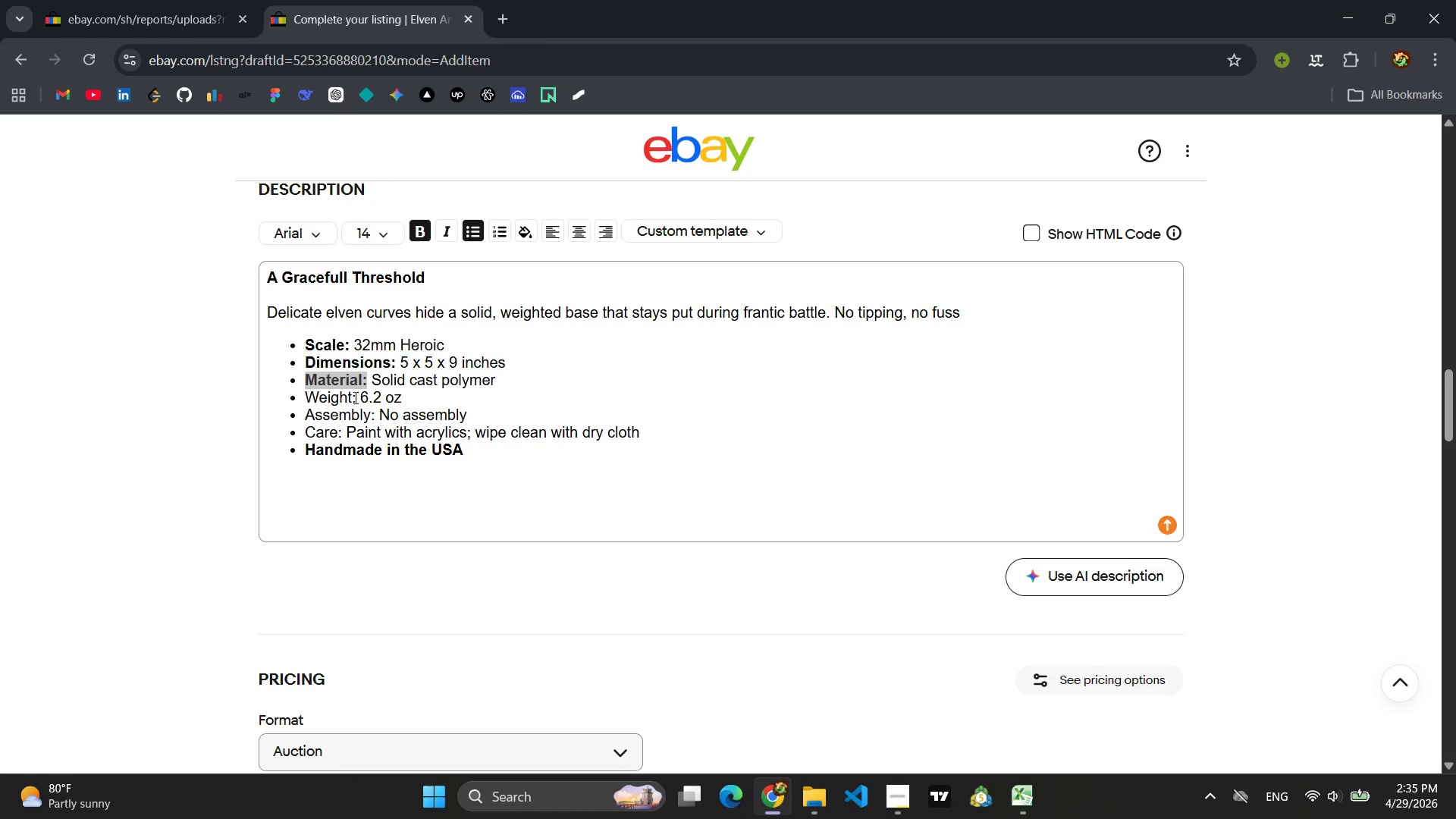 
left_click_drag(start_coordinate=[354, 397], to_coordinate=[290, 395])
 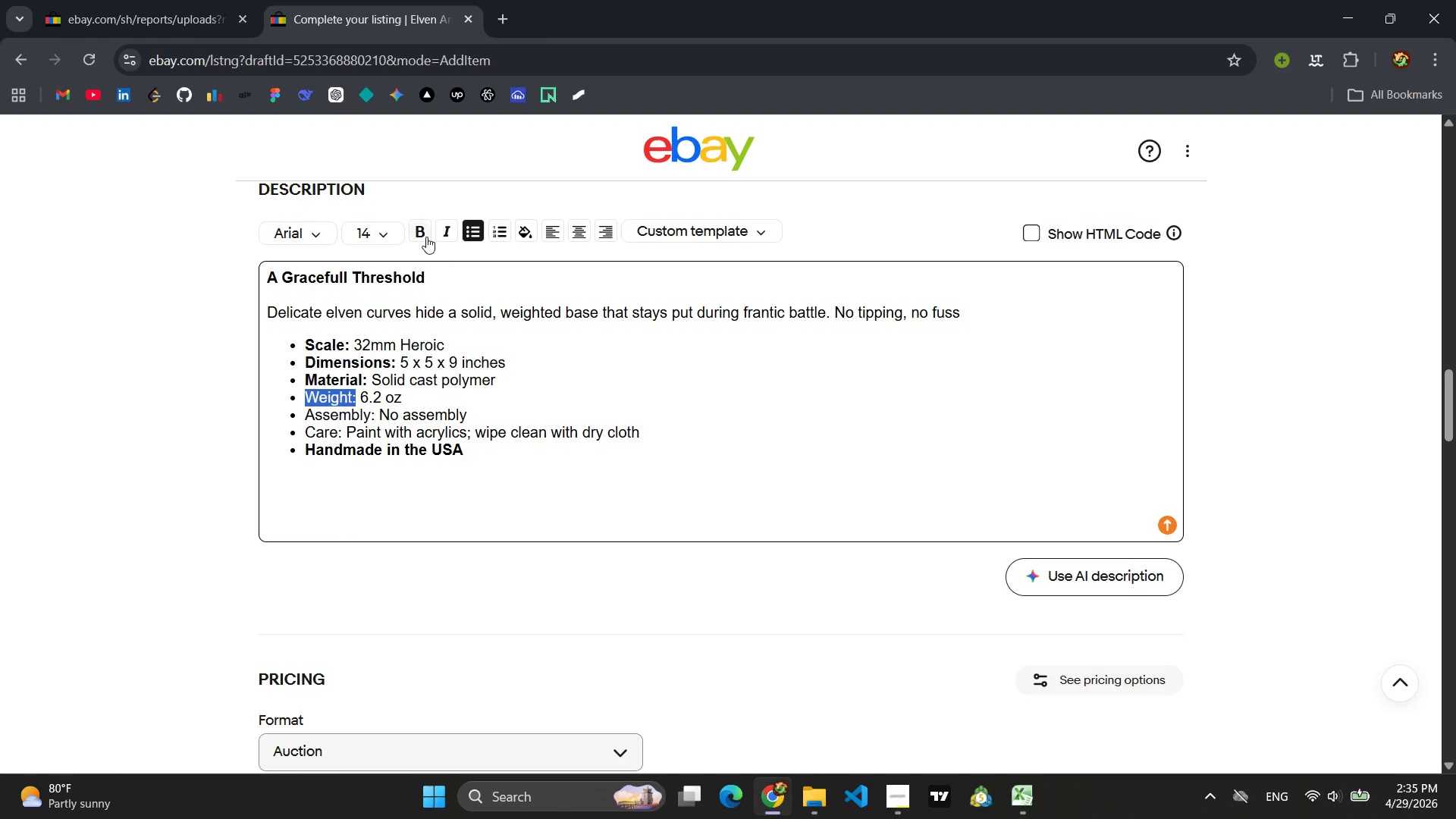 
left_click([423, 234])
 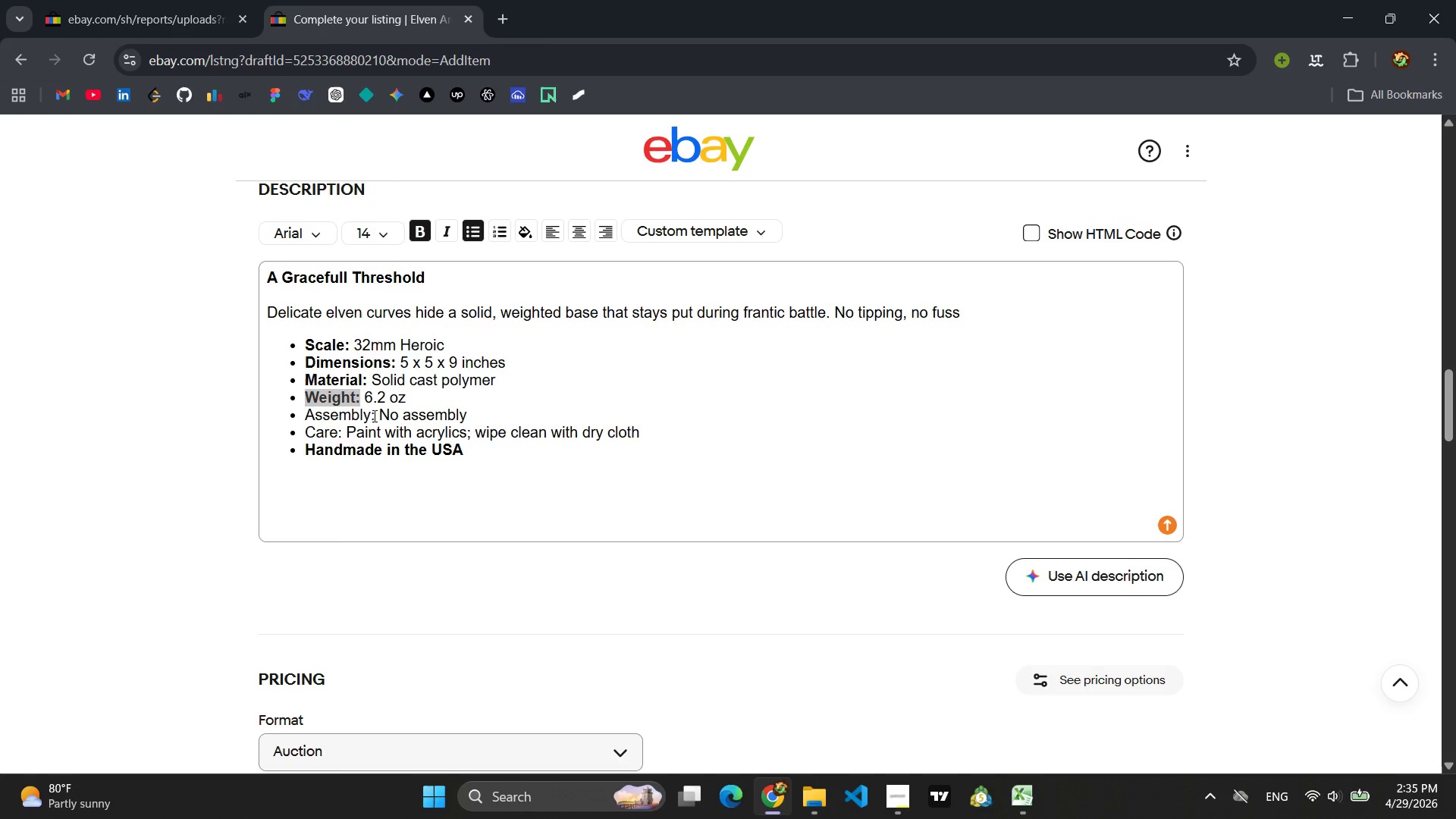 
left_click_drag(start_coordinate=[373, 416], to_coordinate=[303, 411])
 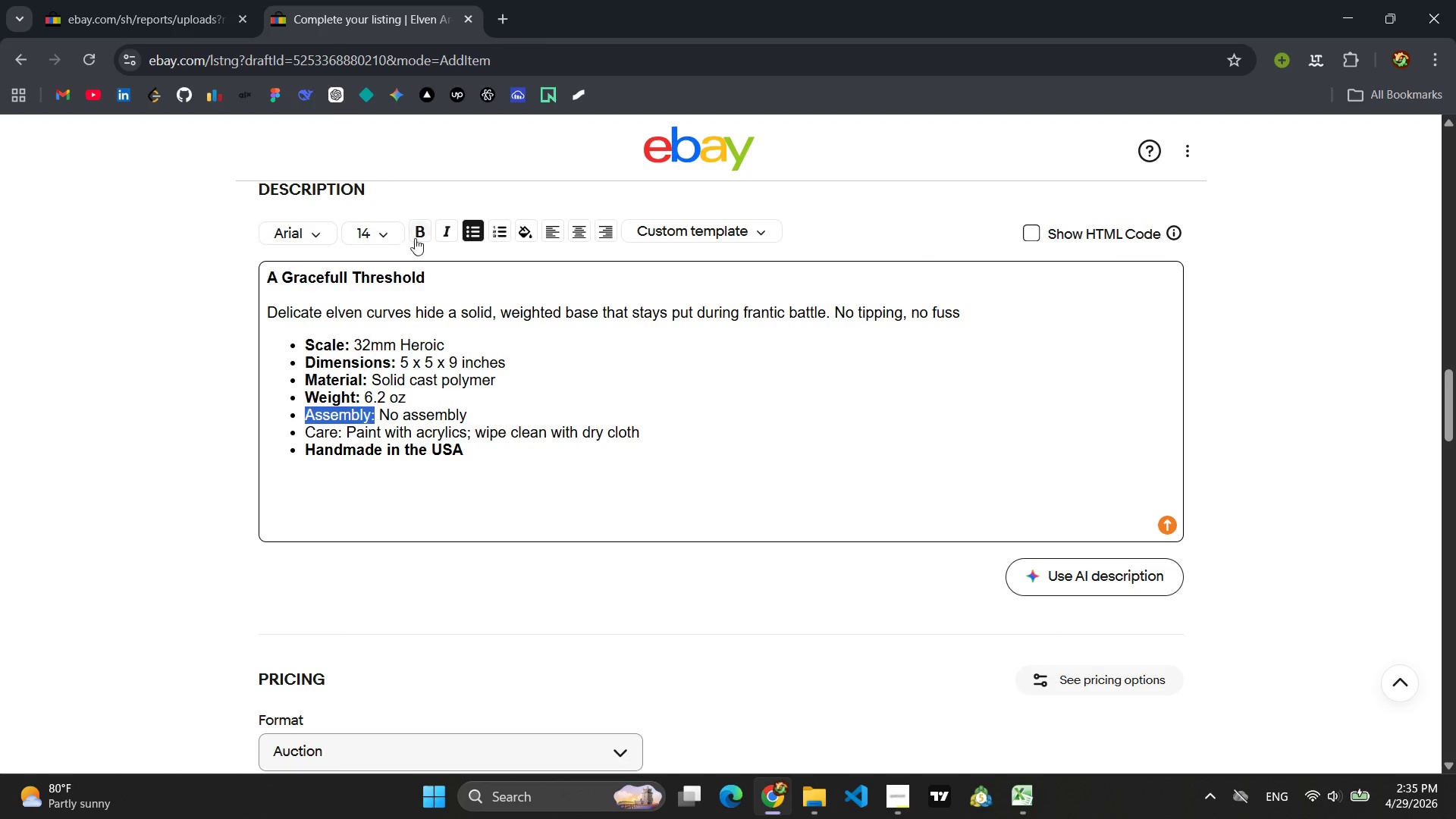 
left_click([419, 233])
 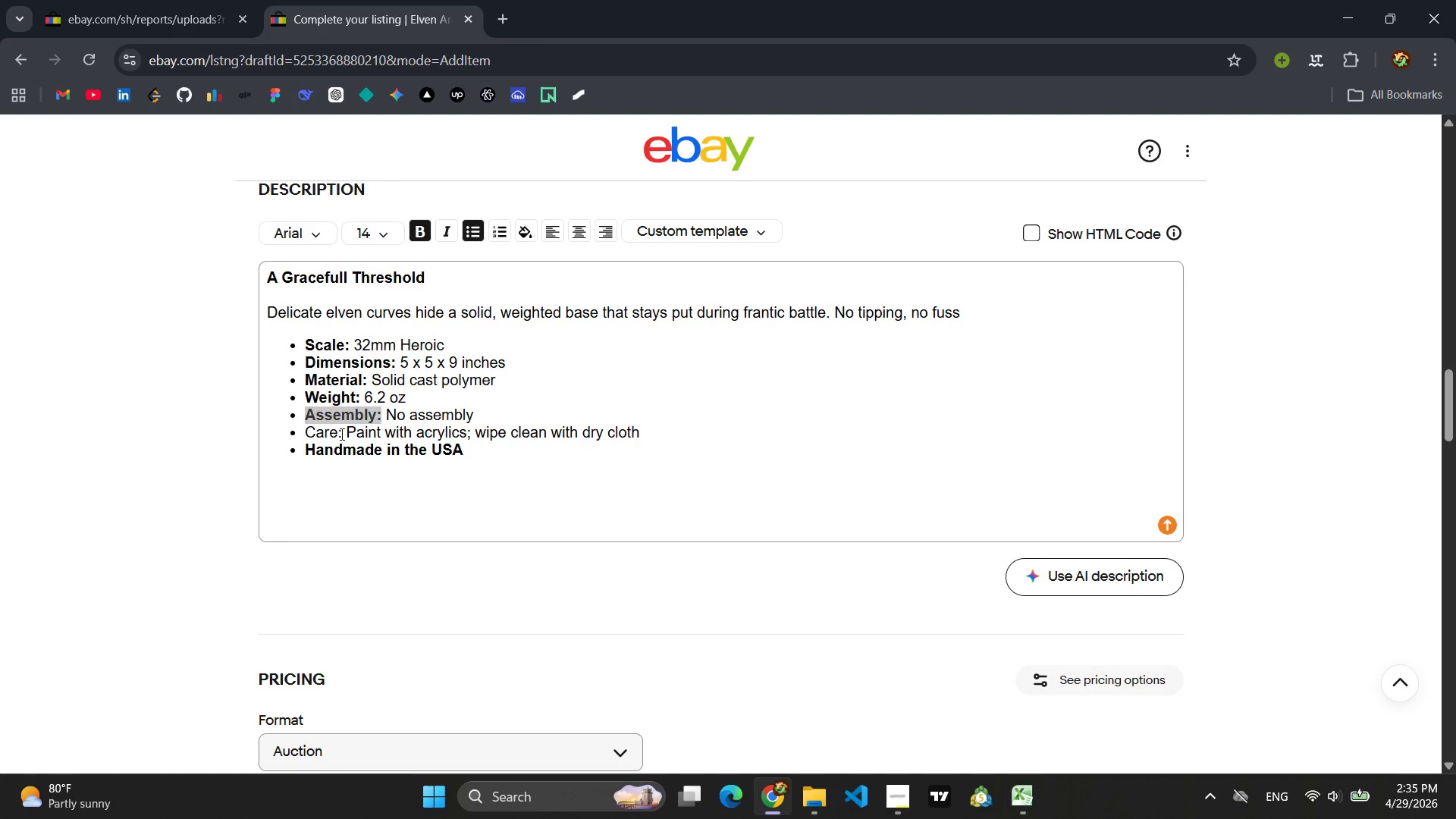 
left_click_drag(start_coordinate=[340, 433], to_coordinate=[303, 430])
 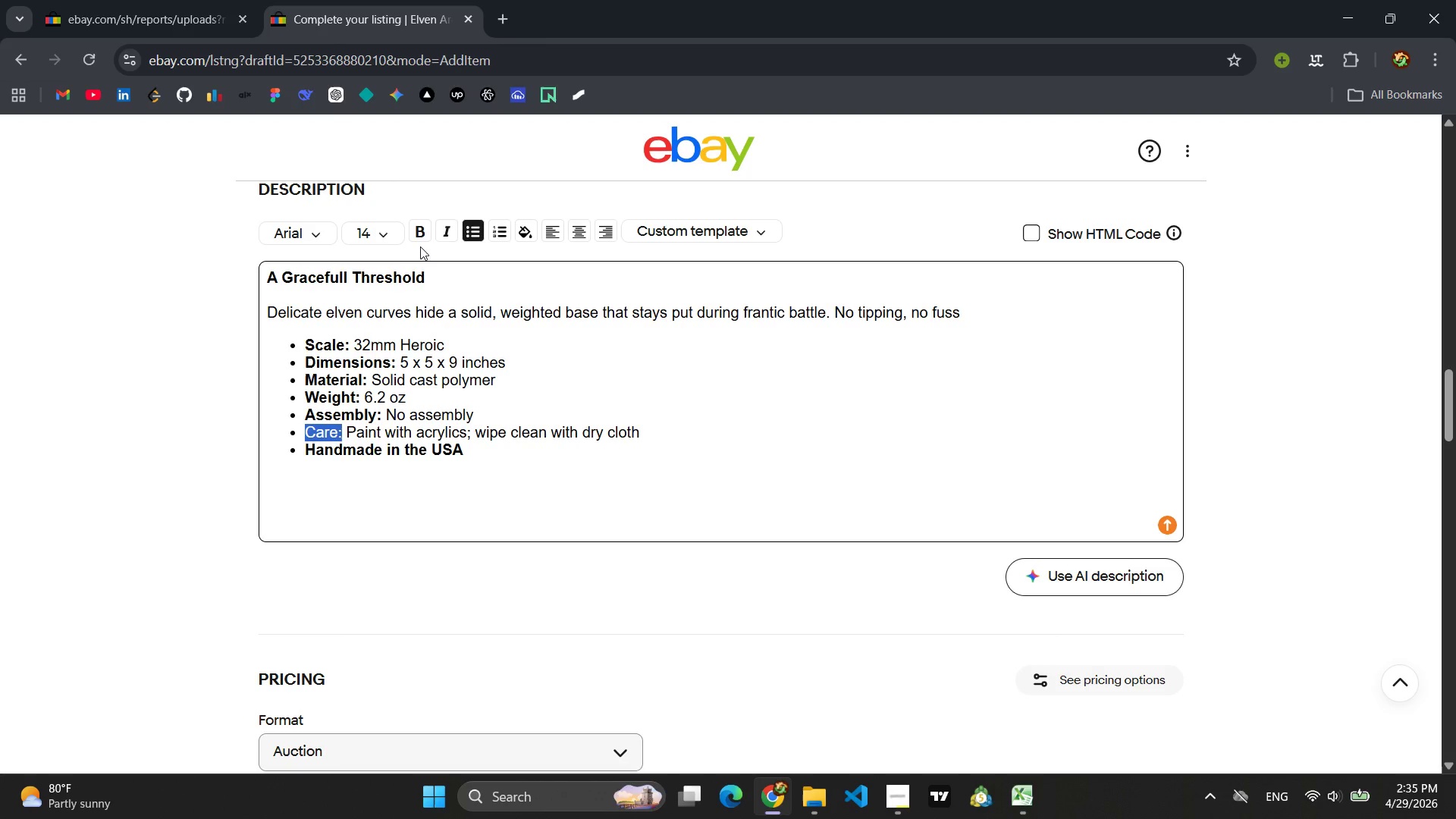 
left_click([422, 238])
 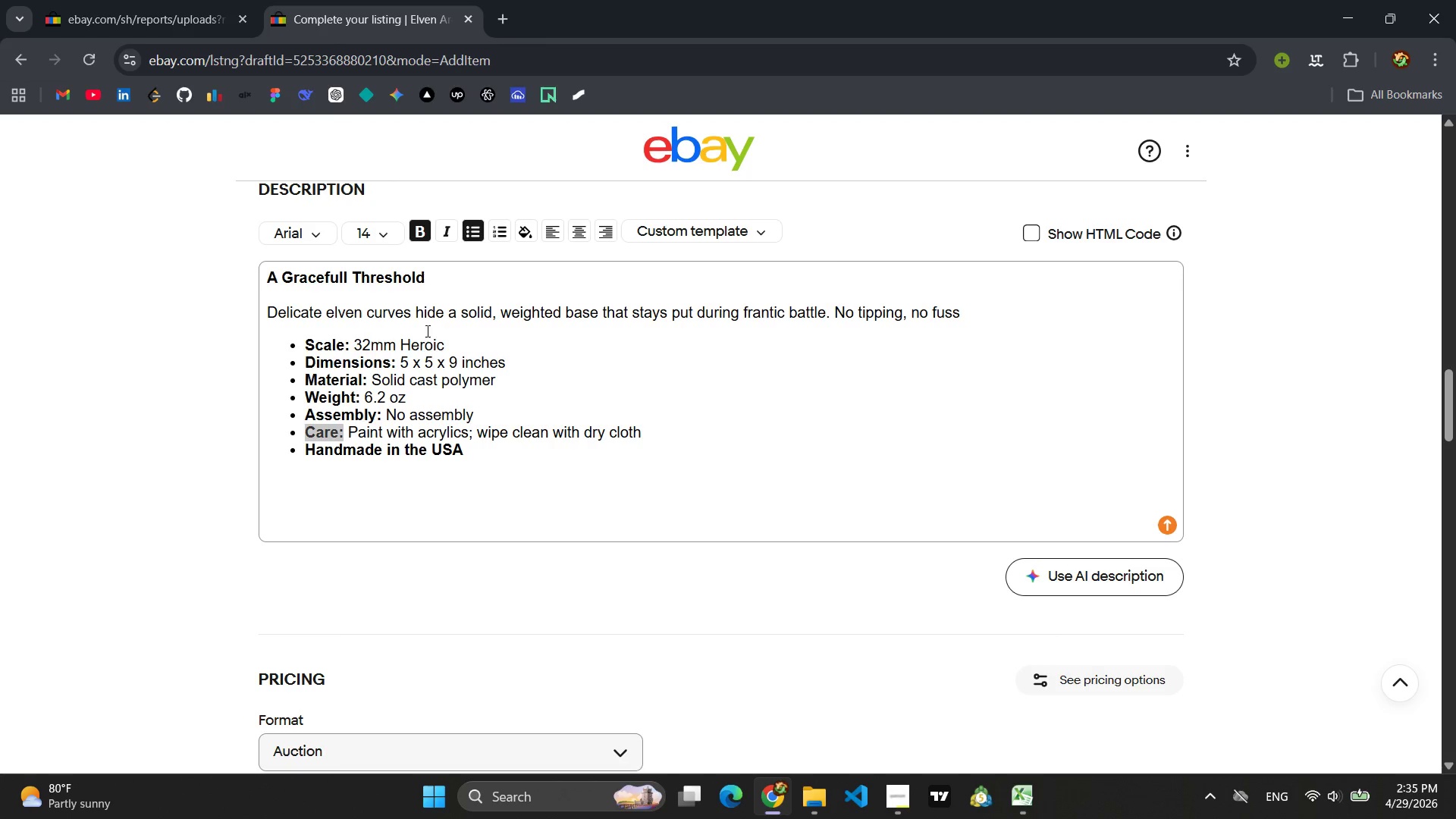 
left_click([445, 359])
 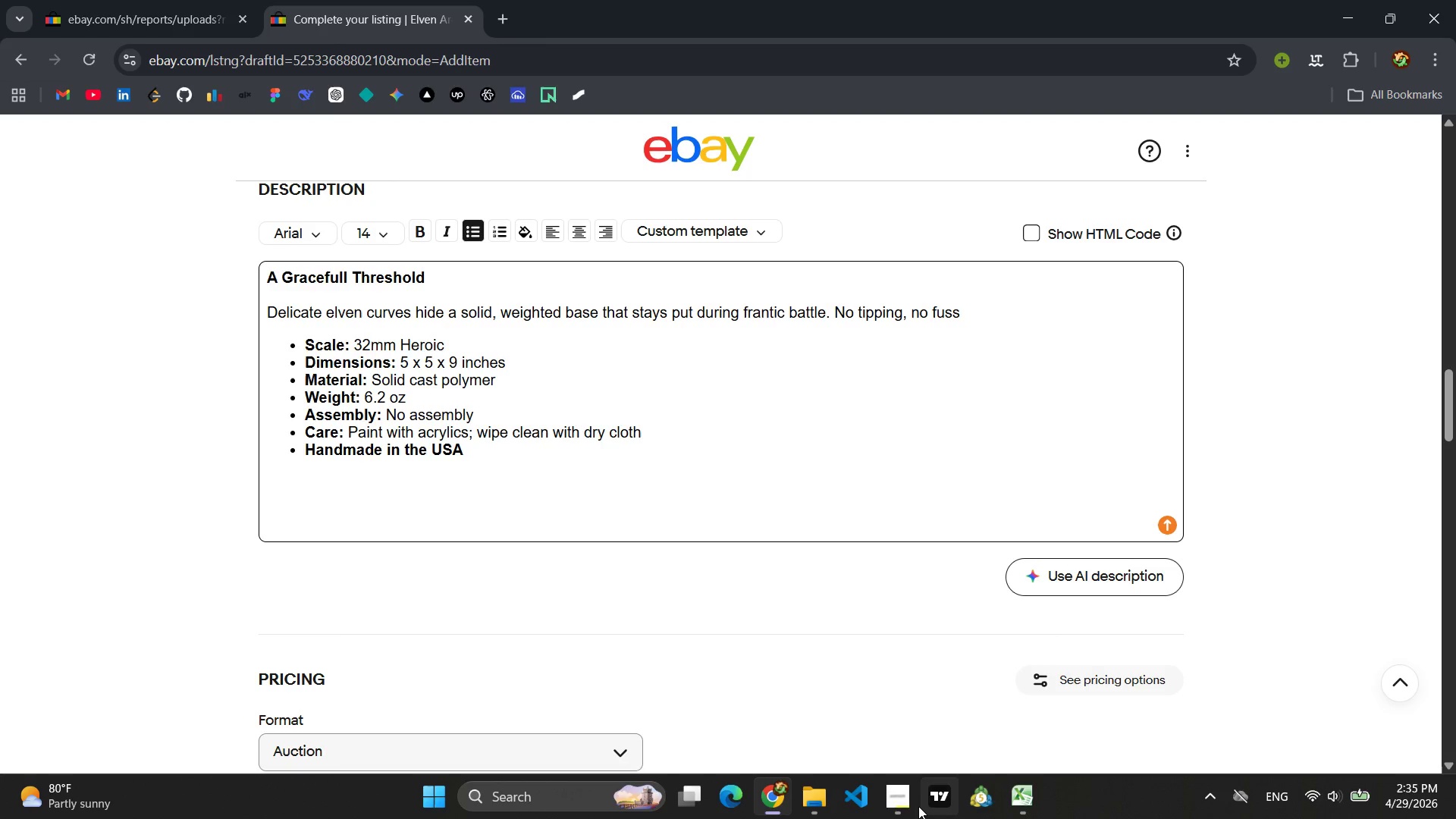 
left_click([886, 804])